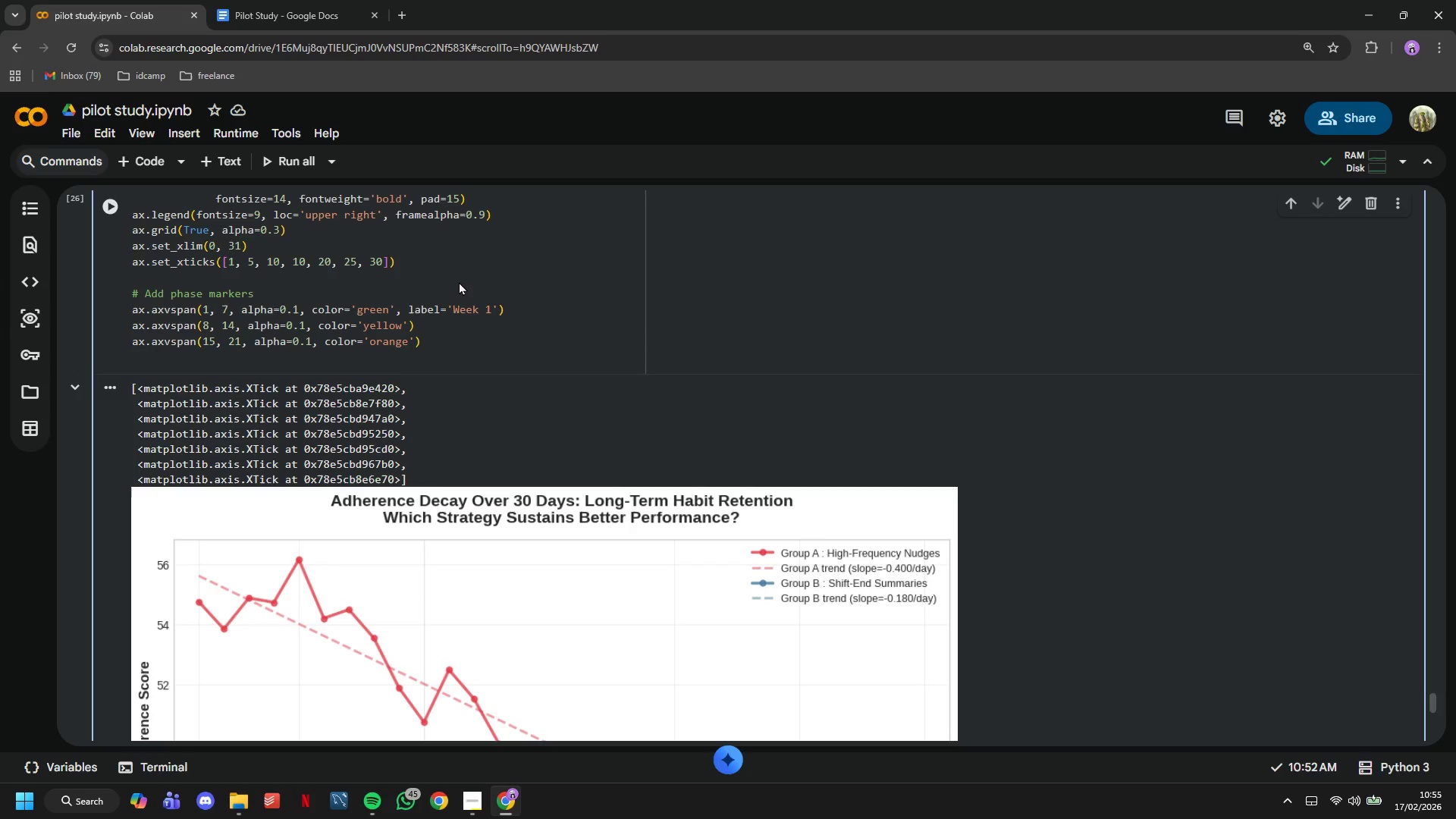 
type(ax.axvspan(22, 30, alpha=0.1, color='red)
 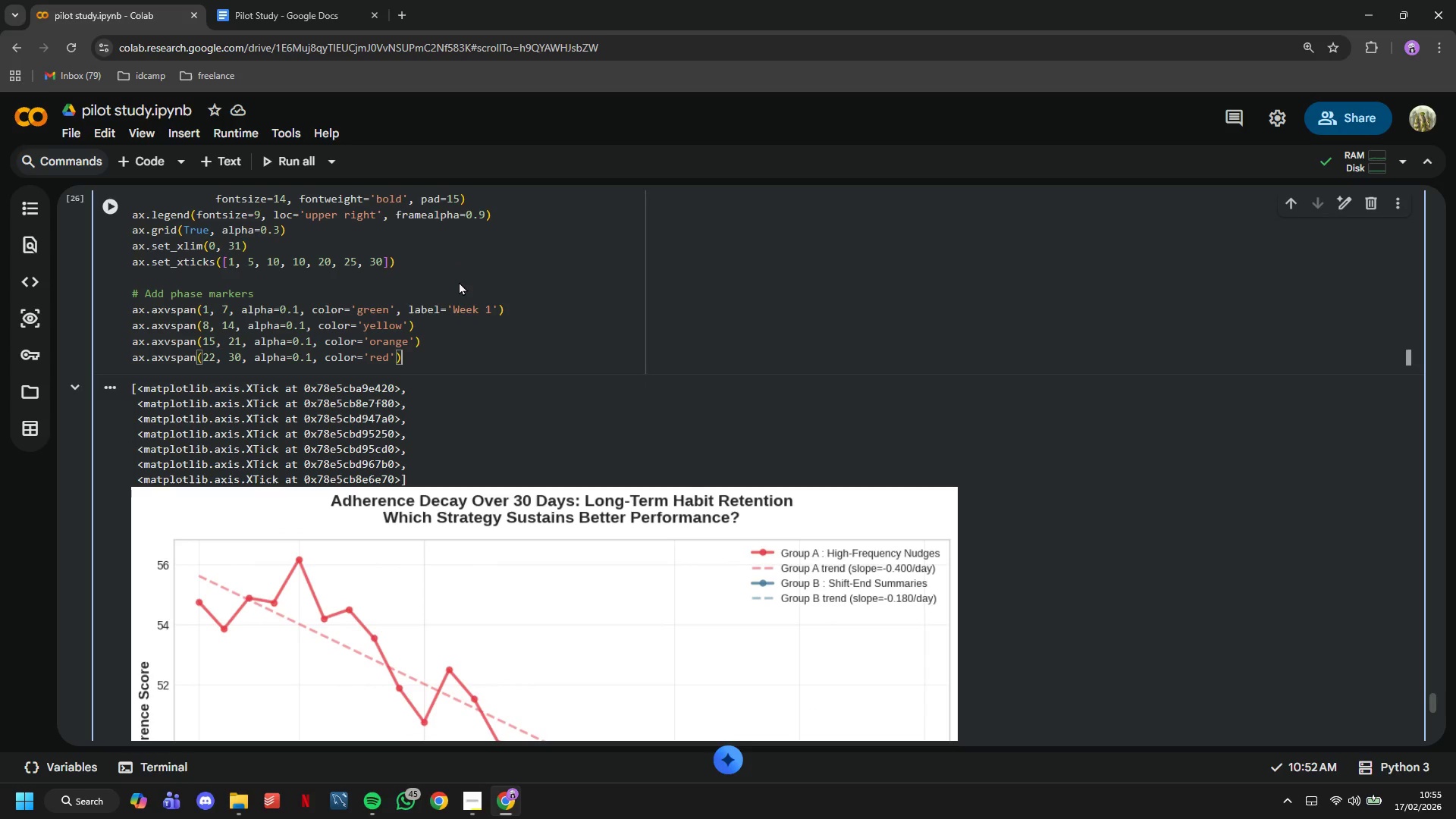 
 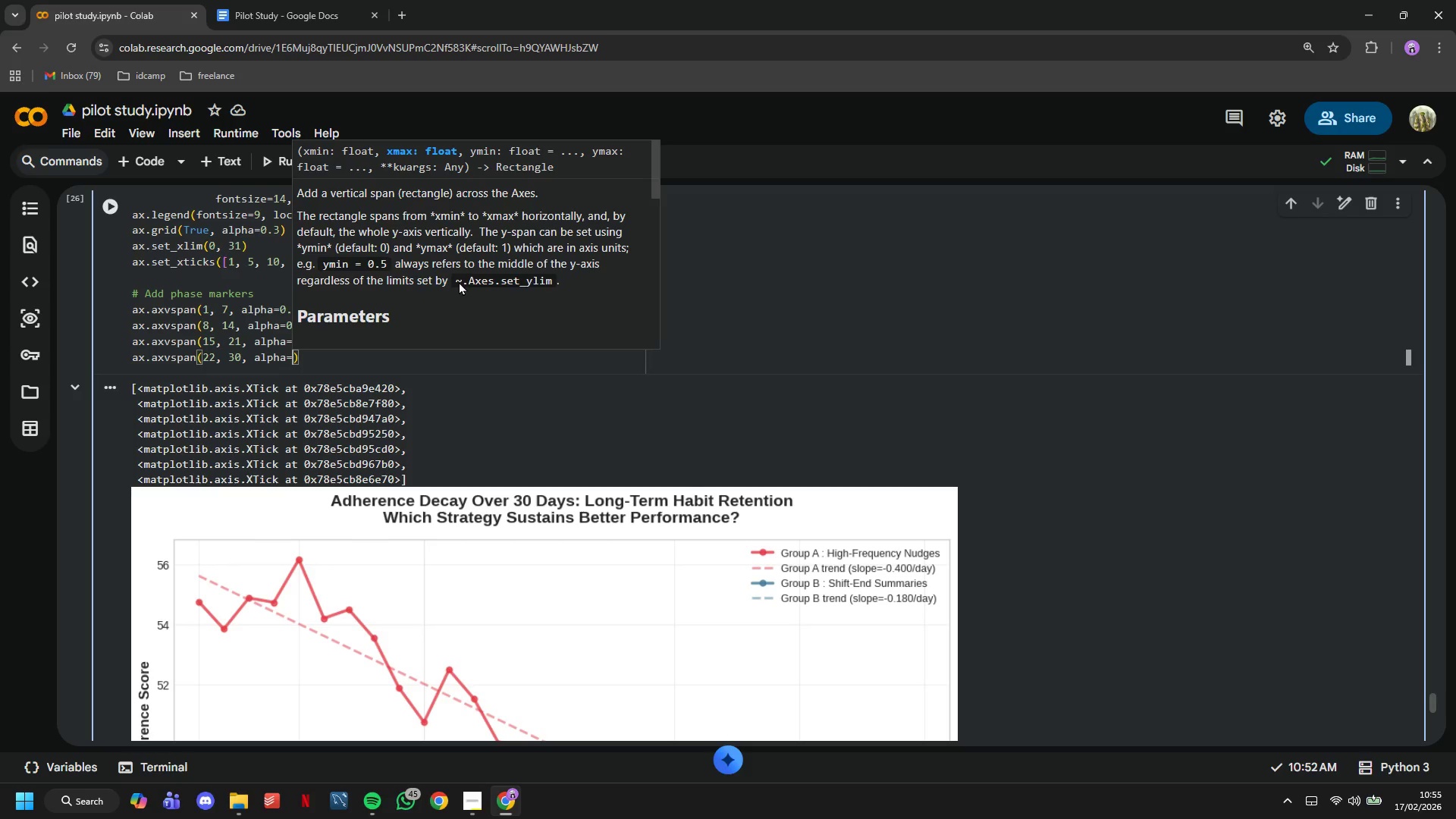 
key(ArrowRight)
 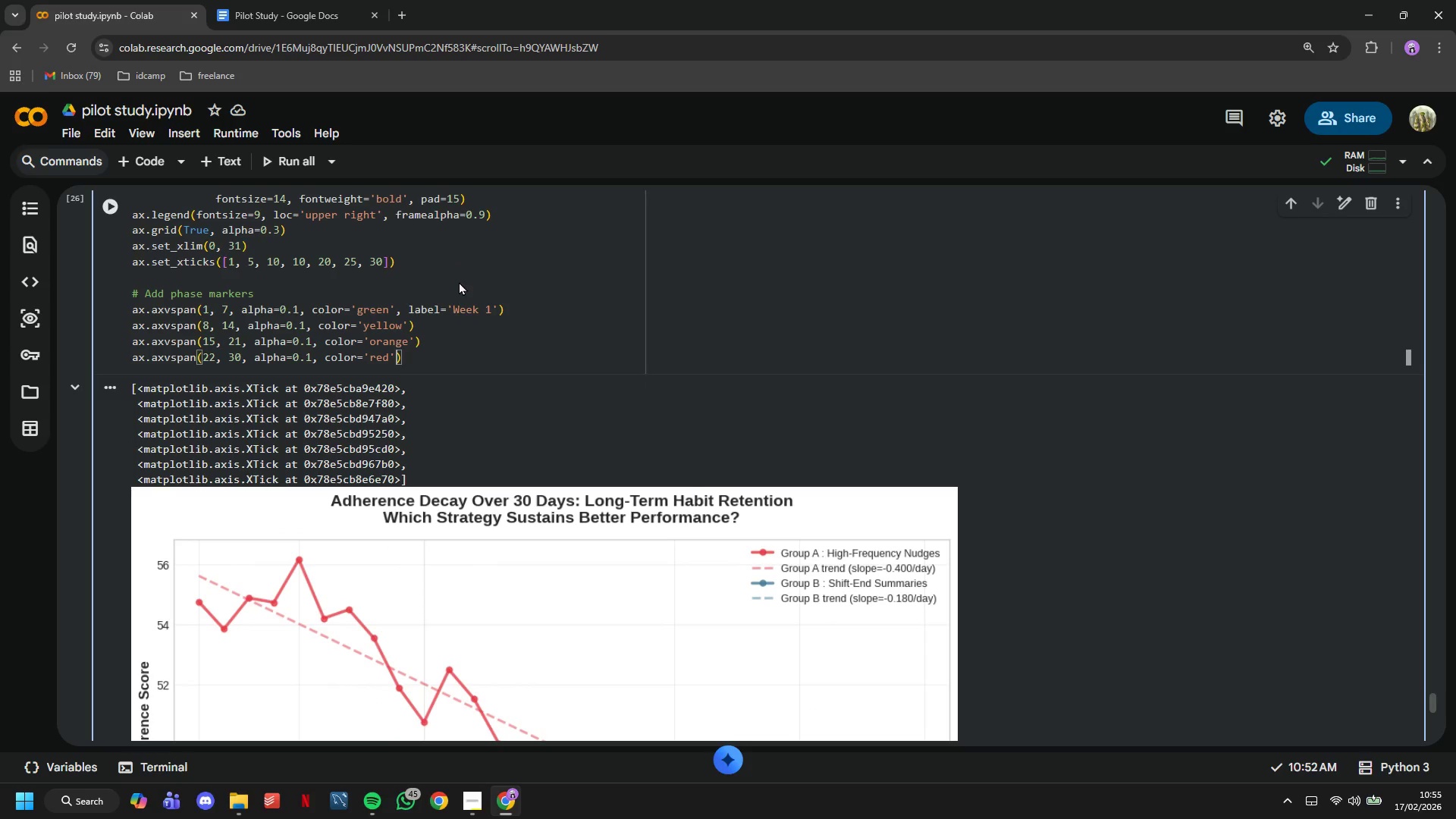 
key(ArrowRight)
 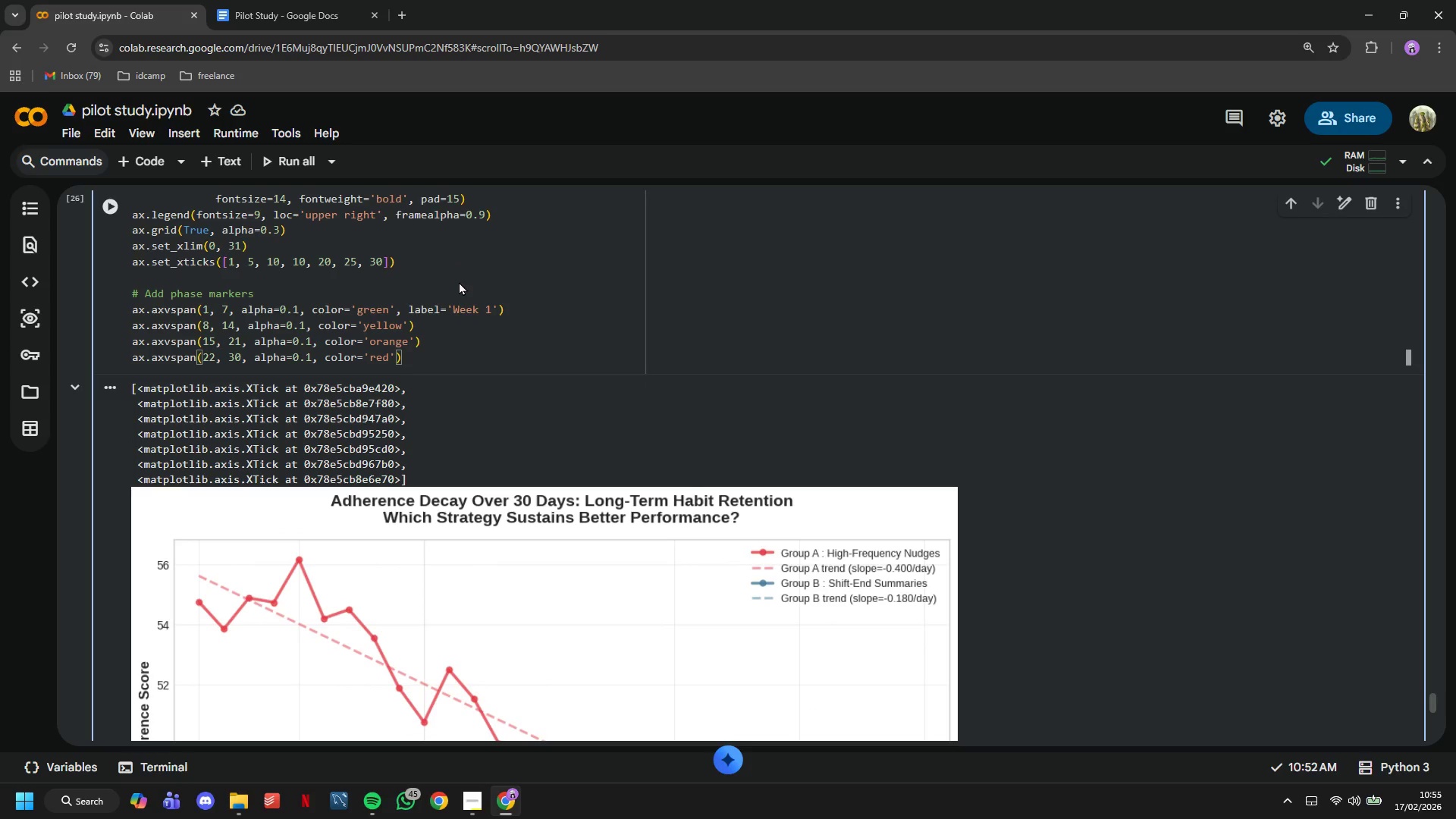 
key(Enter)
 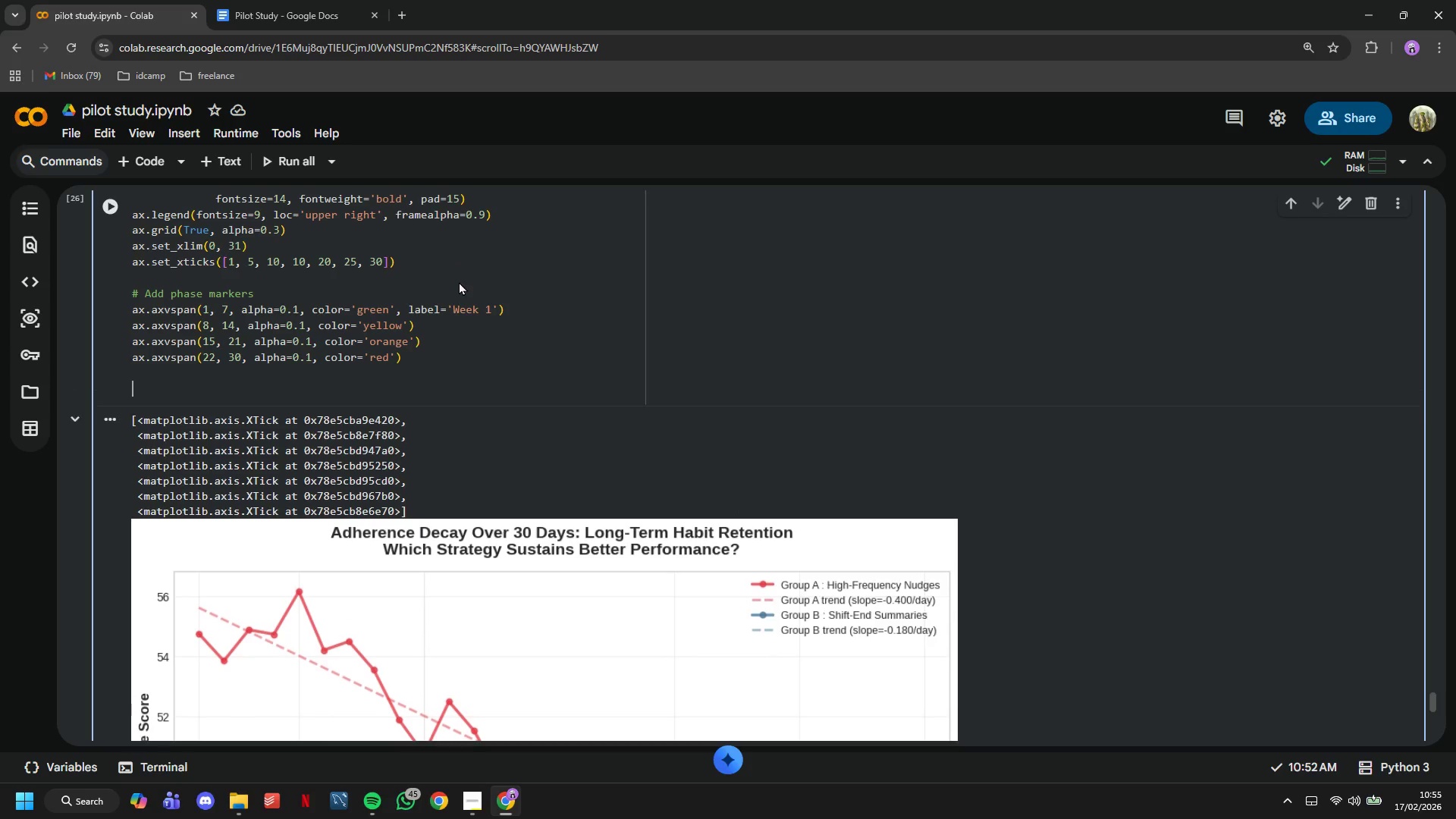 
key(Enter)
 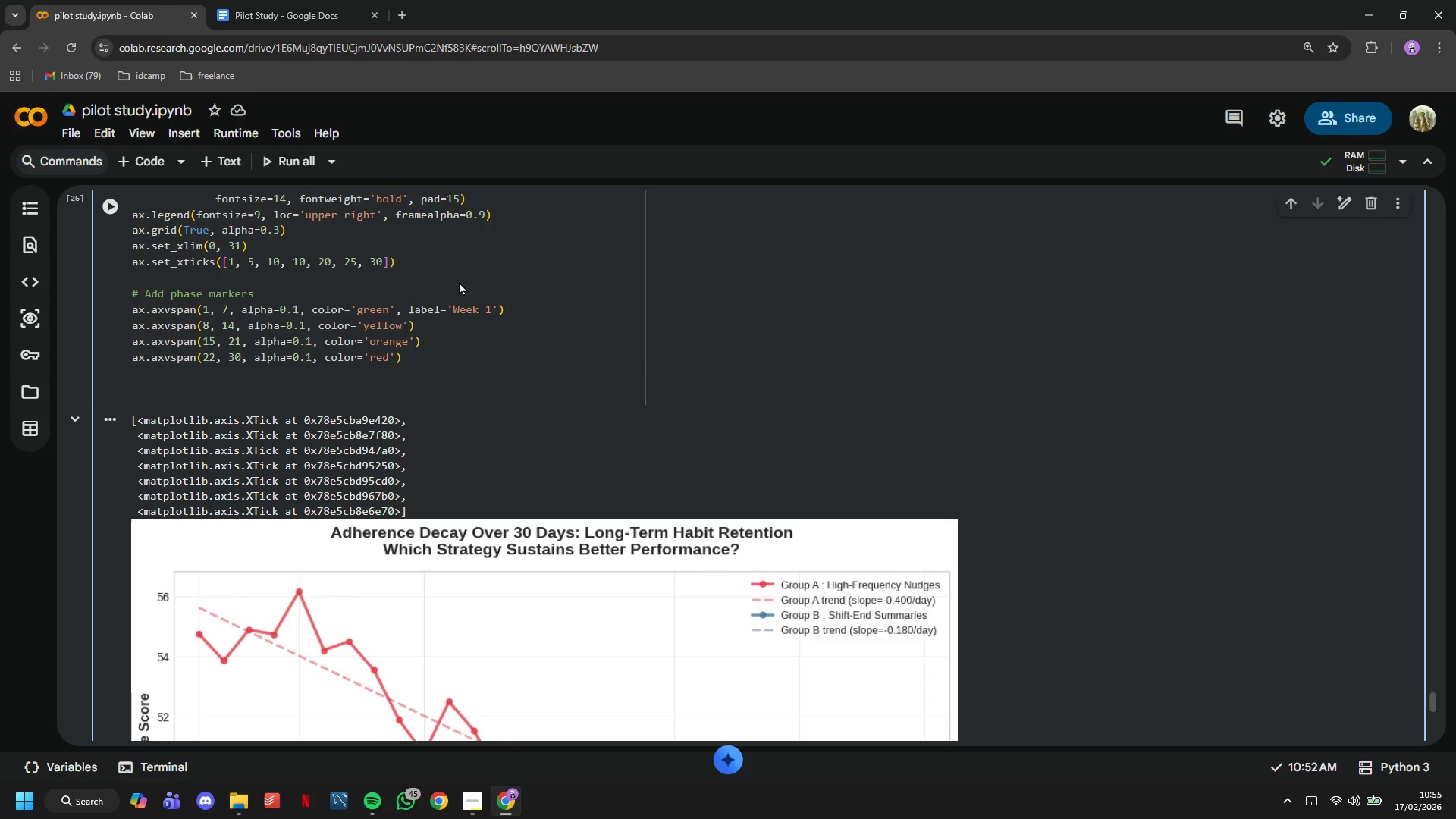 
type(plt.tight_layout()
 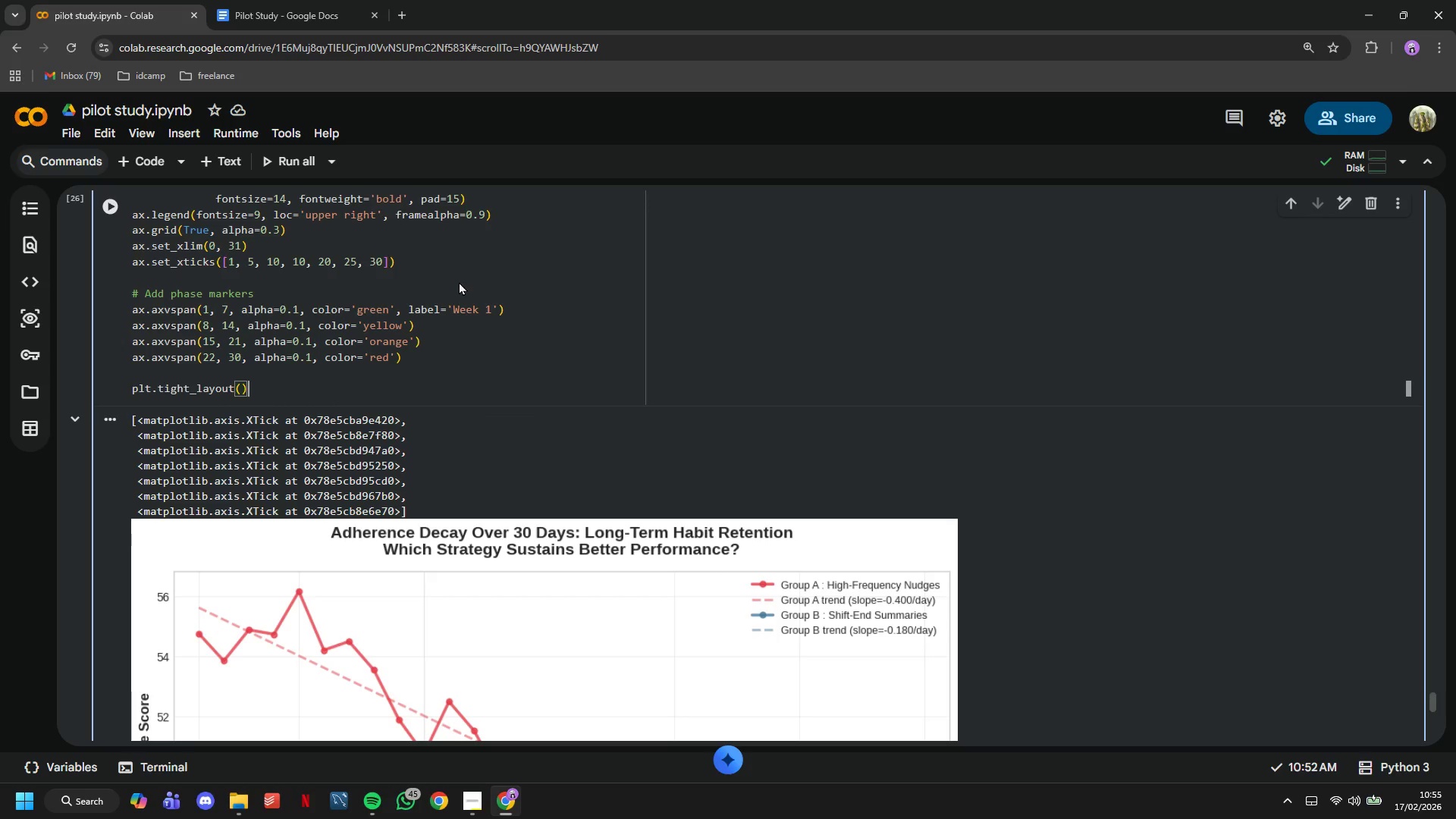 
 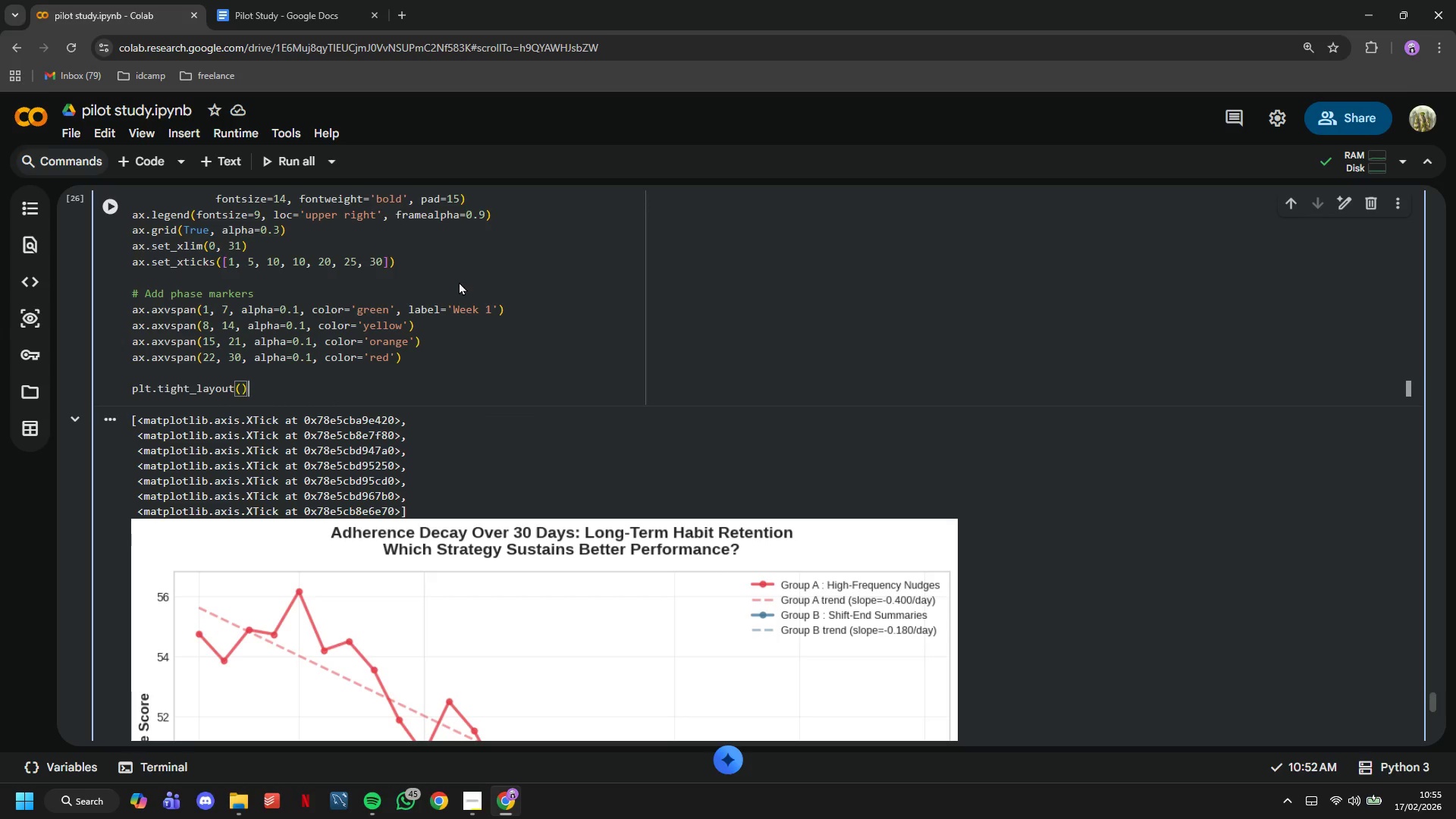 
key(ArrowRight)
 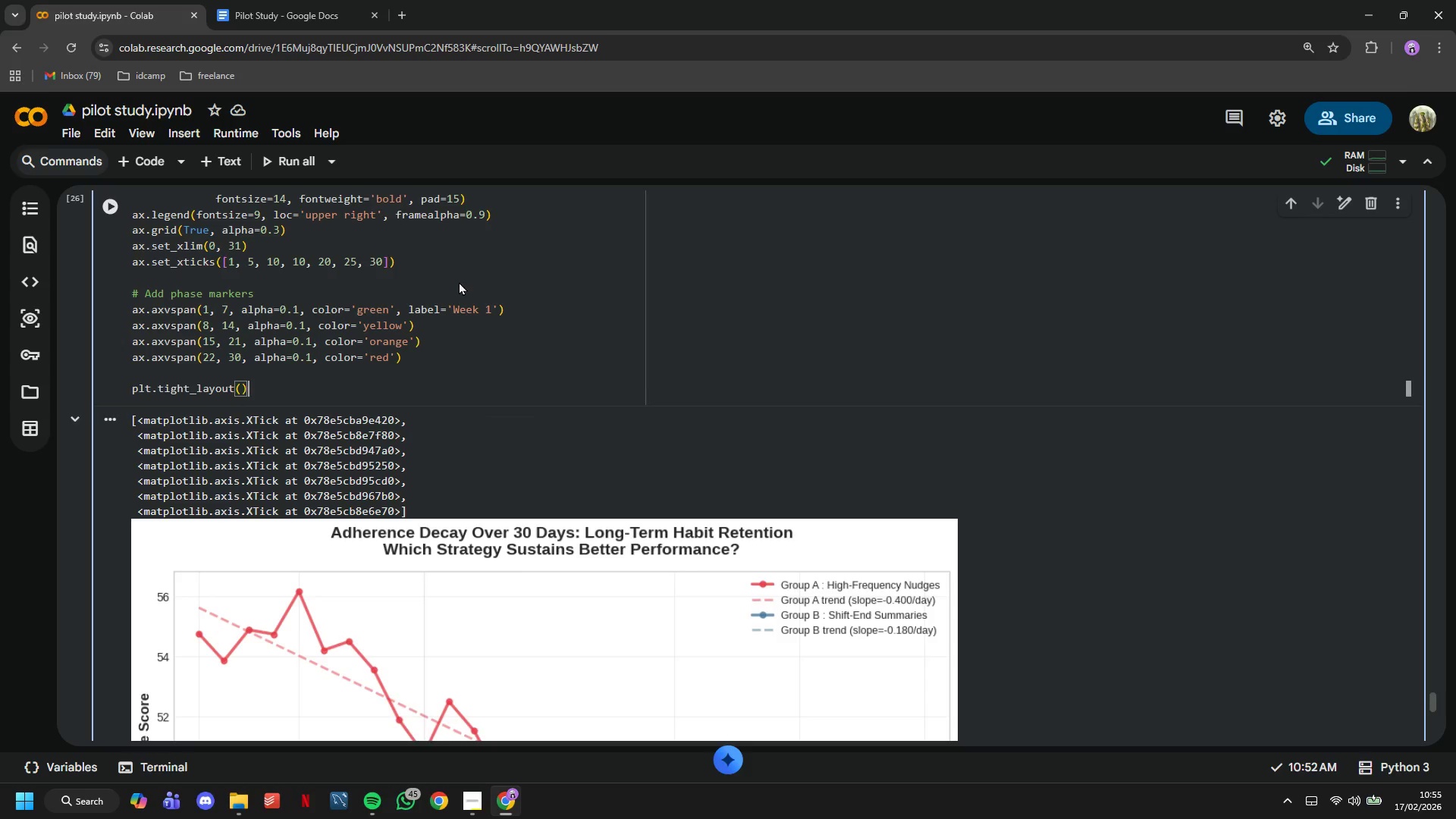 
key(Enter)
 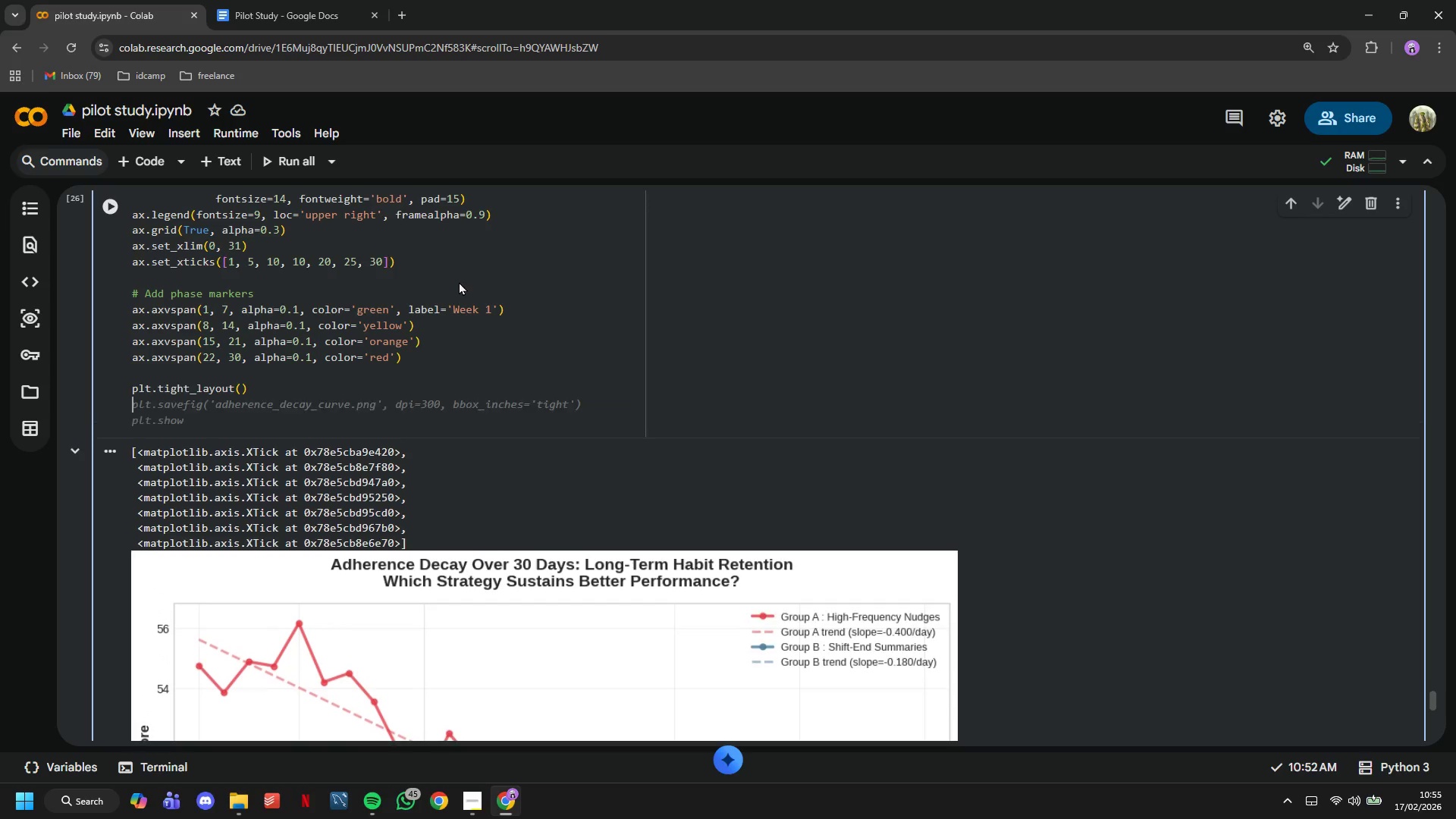 
type(plt.savefig('adherence_decay_curve.png)
 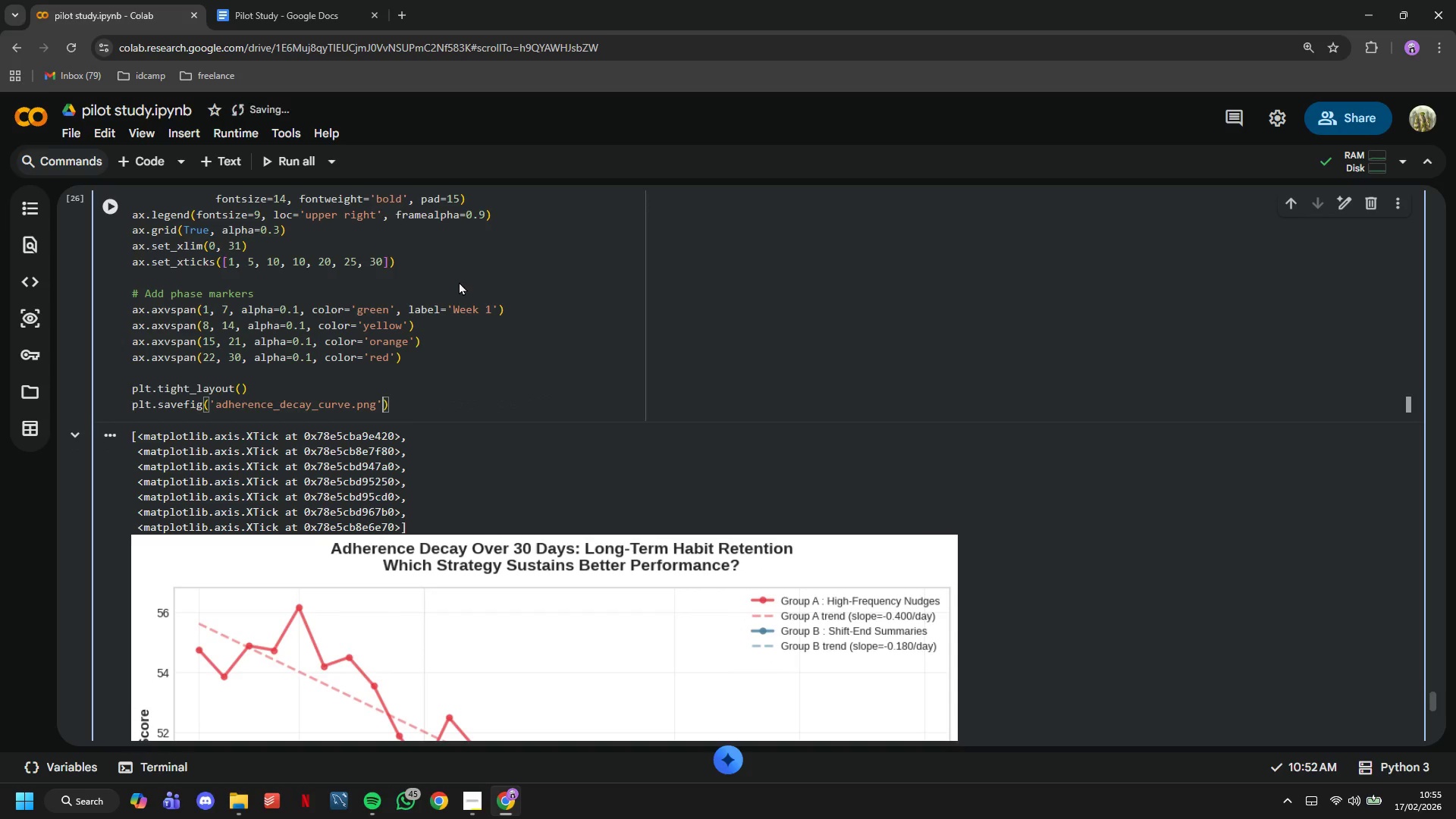 
 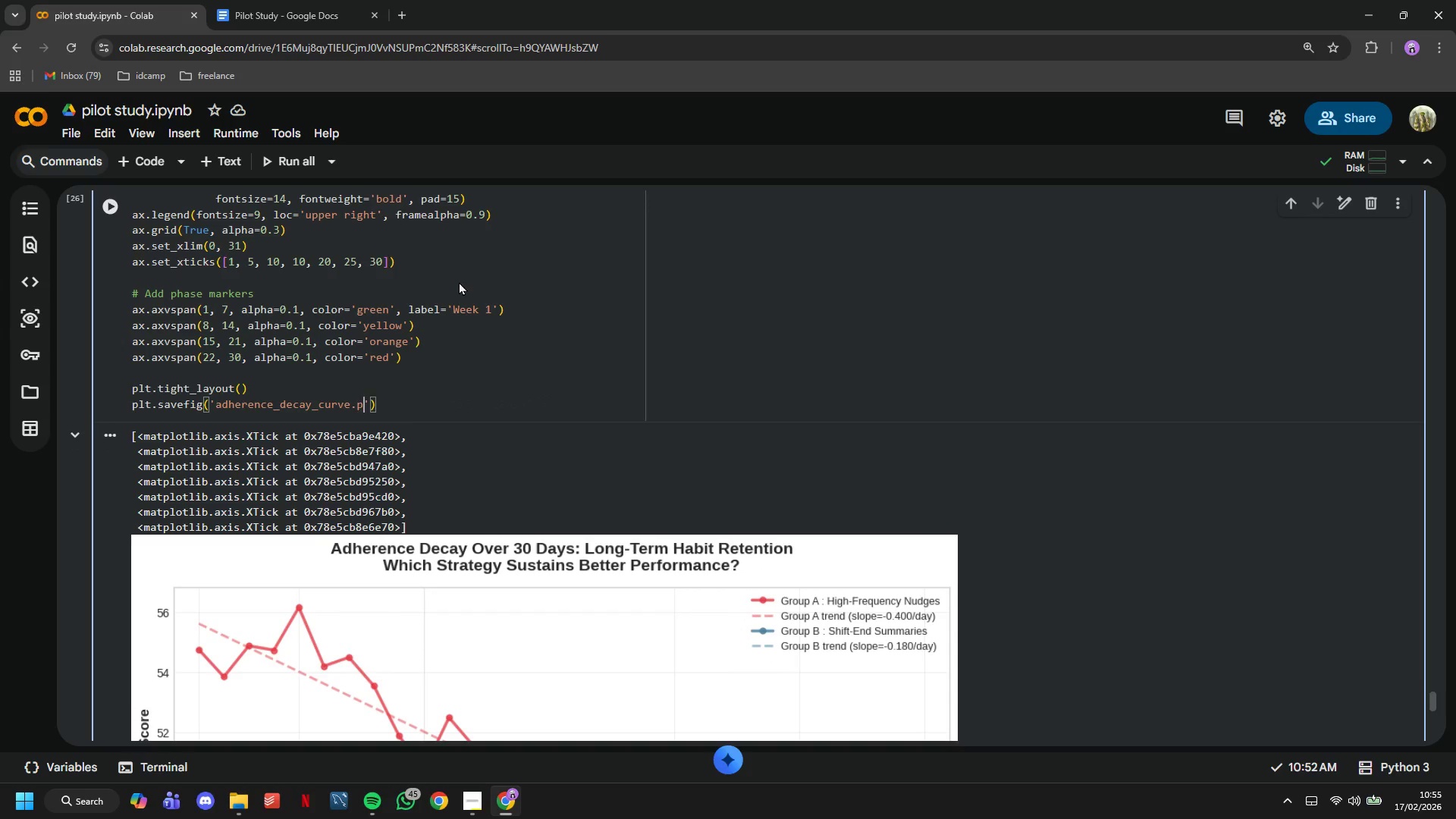 
key(ArrowRight)
 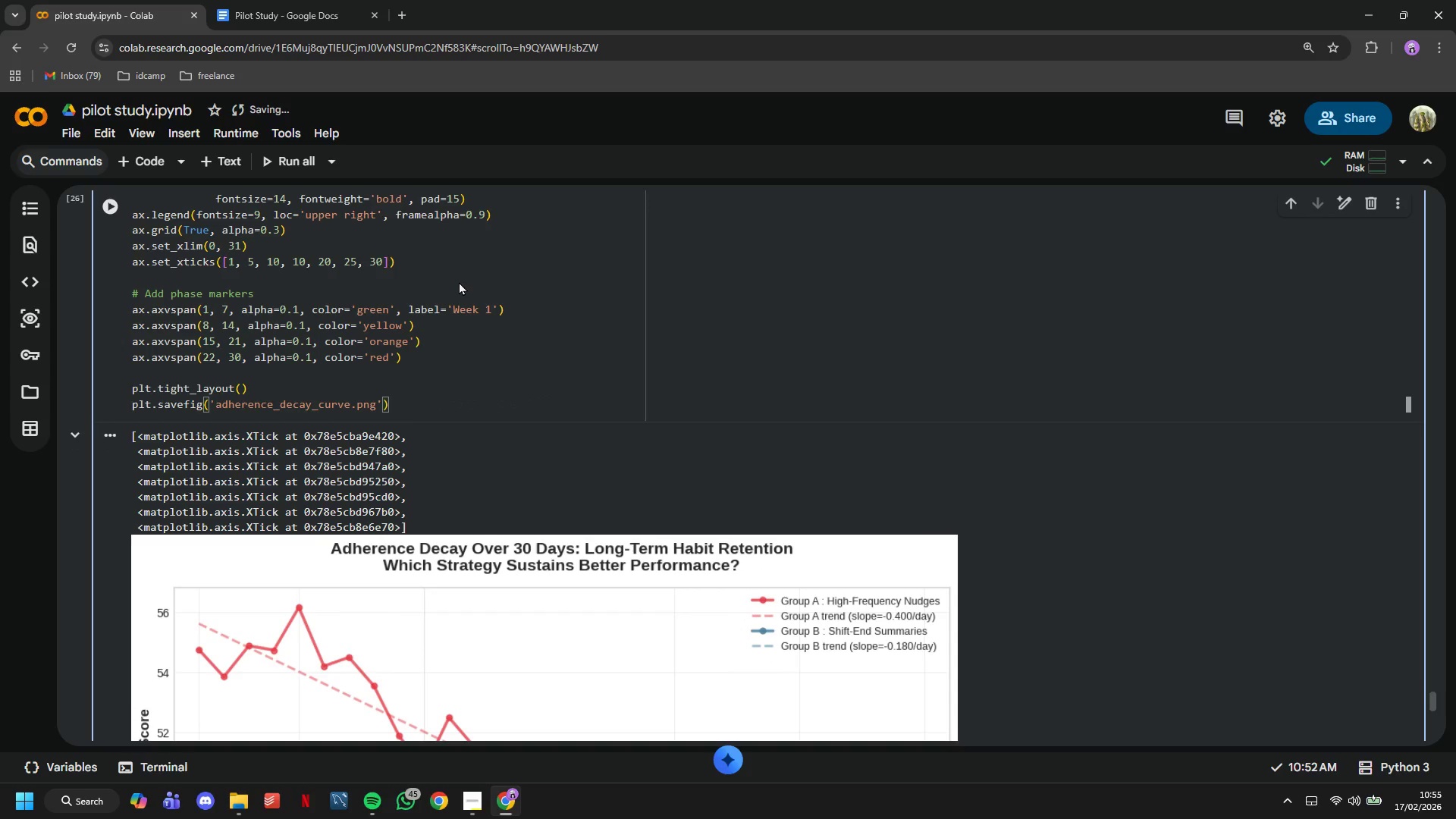 
type(, dpi=300, bbox_inches='tight)
 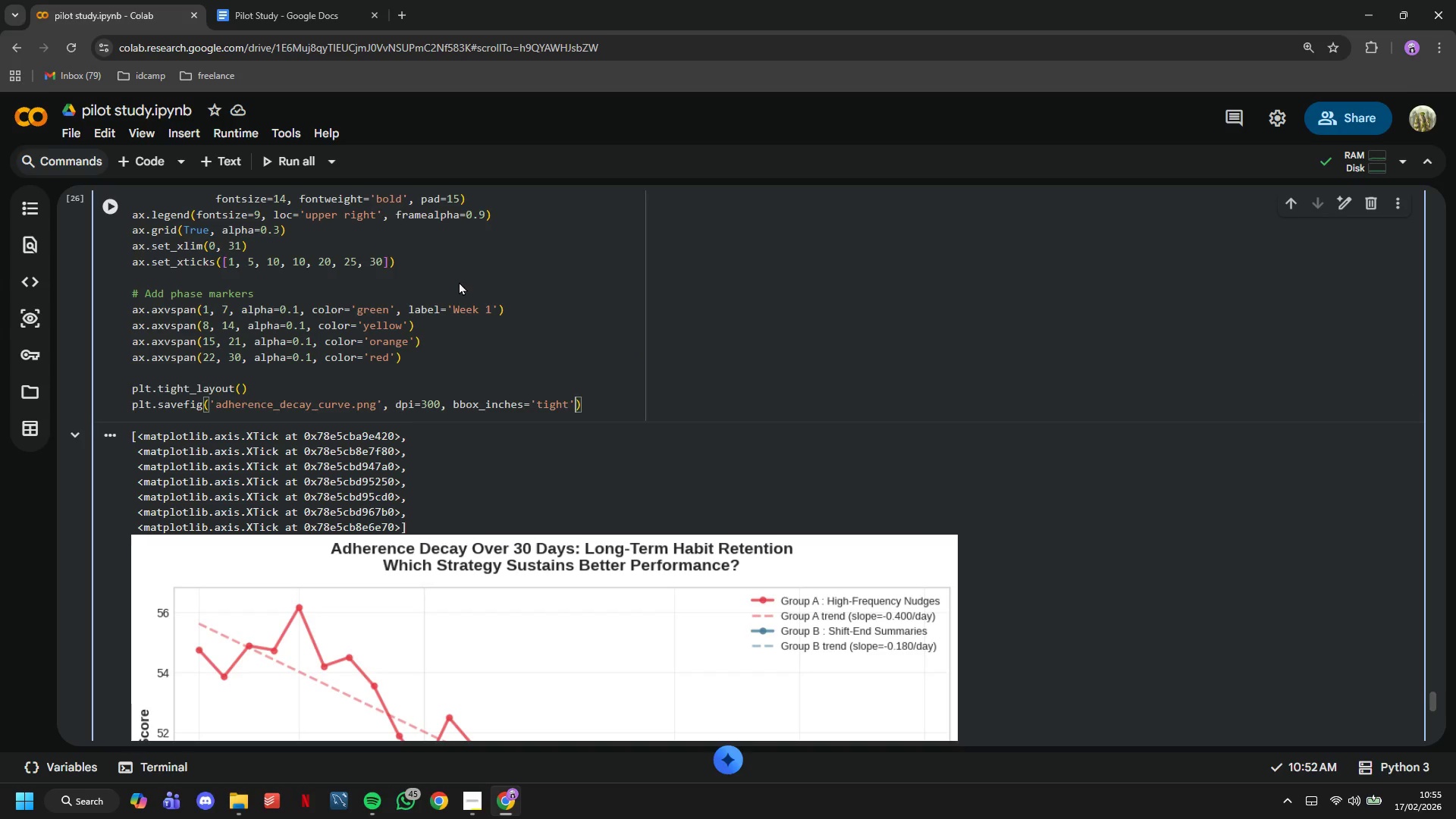 
key(ArrowRight)
 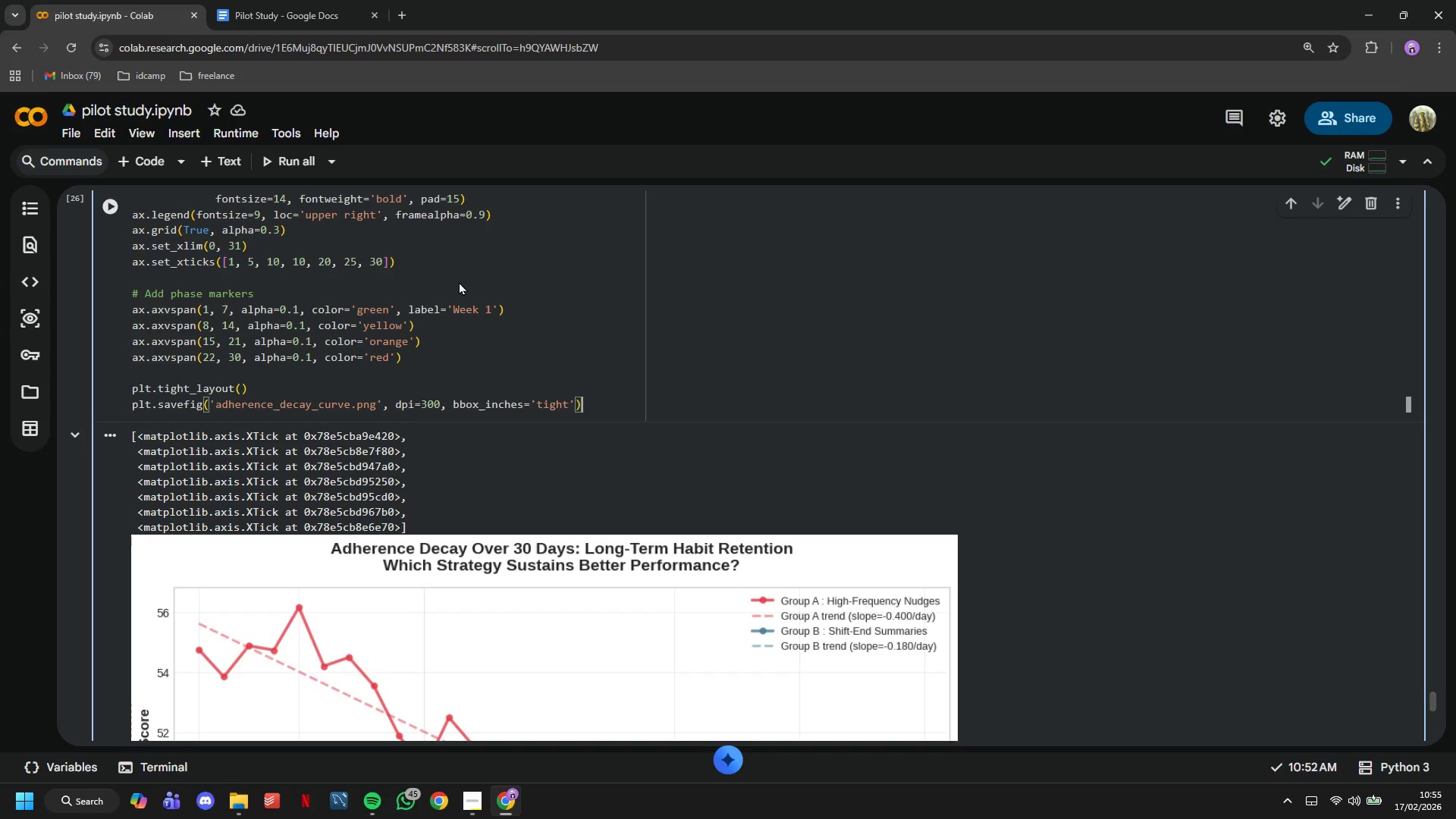 
key(ArrowRight)
 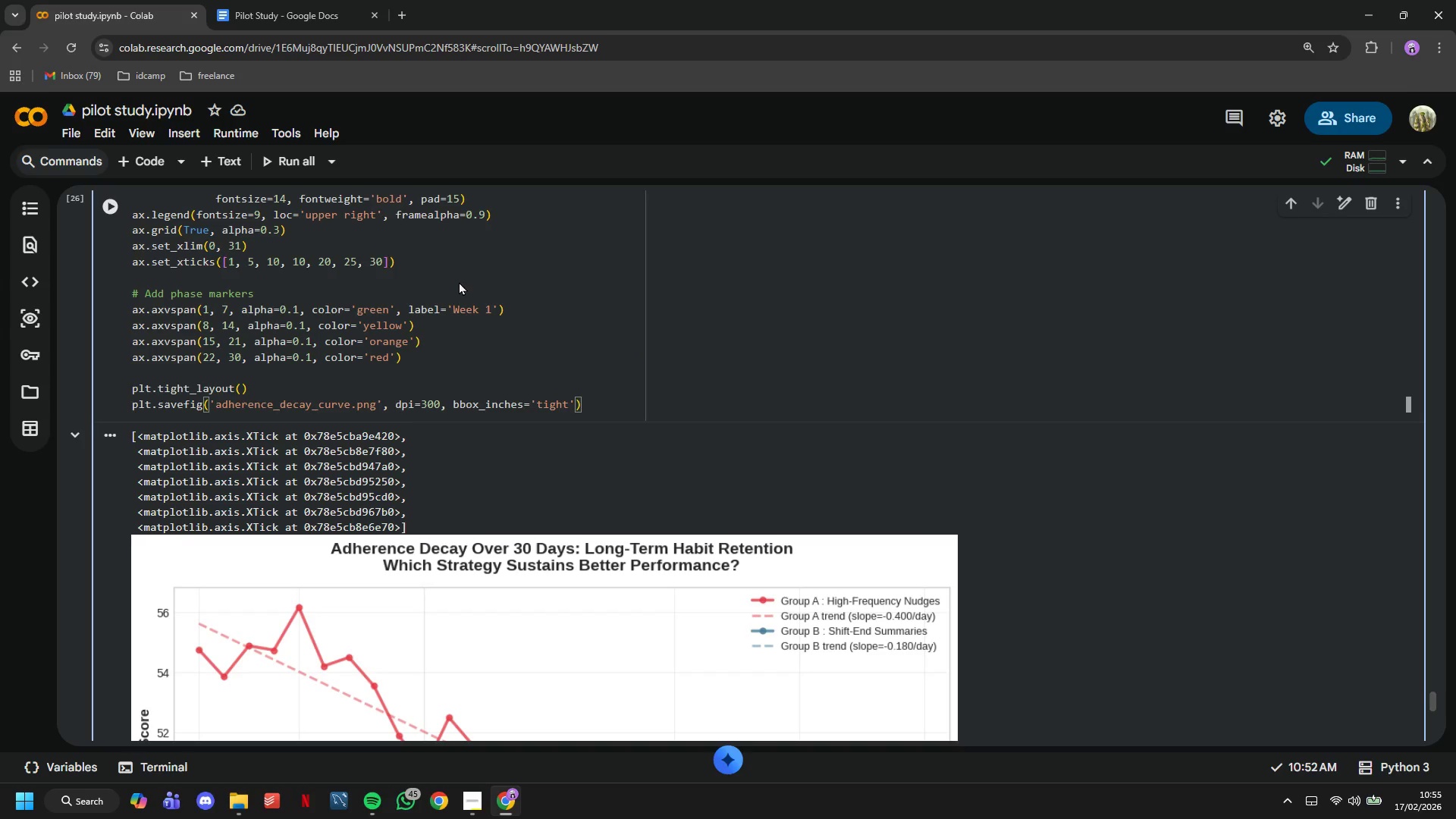 
key(Enter)
 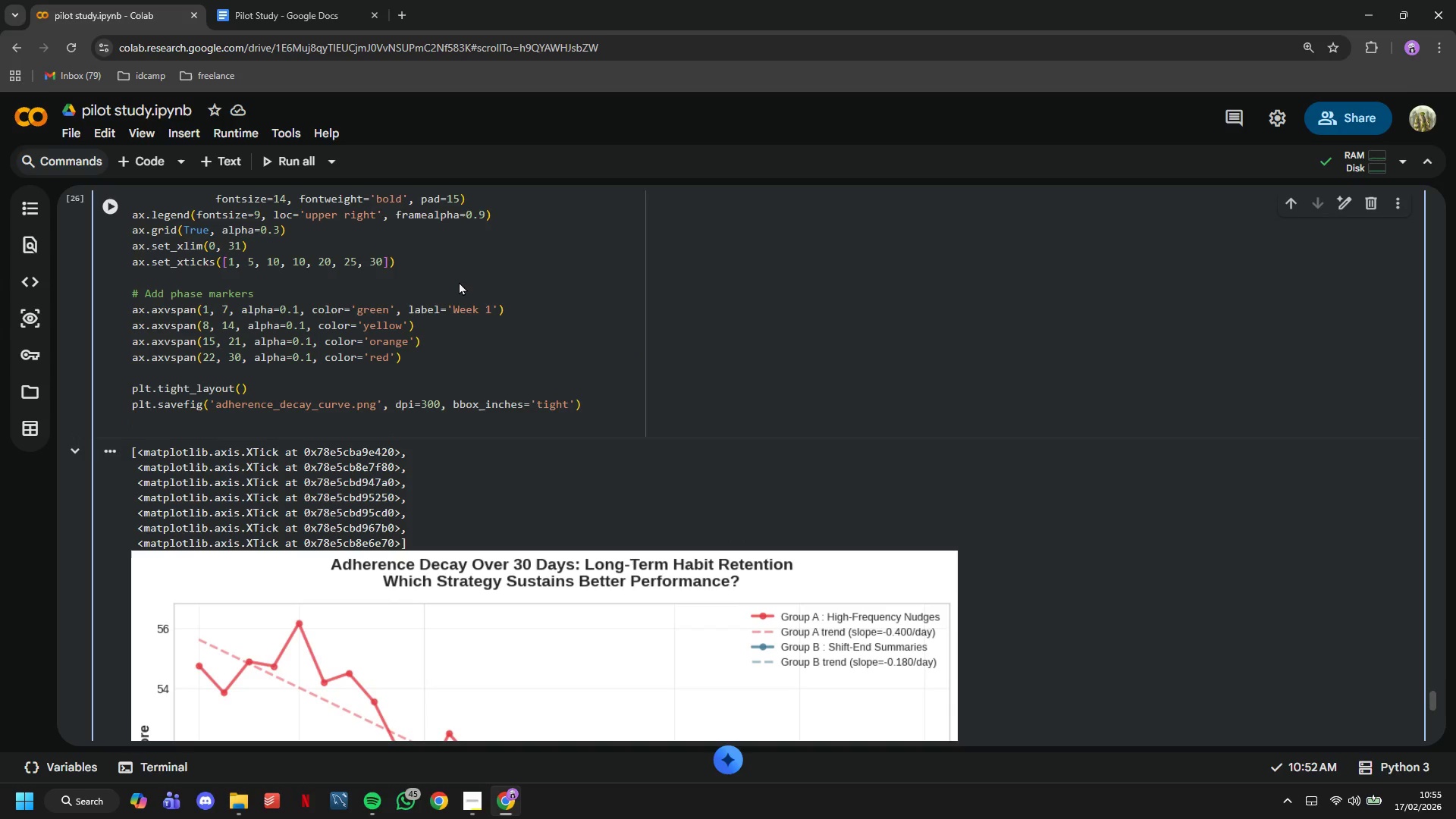 
type(pr)
key(Backspace)
type(lt,s)
key(Backspace)
key(Backspace)
type(.show()
 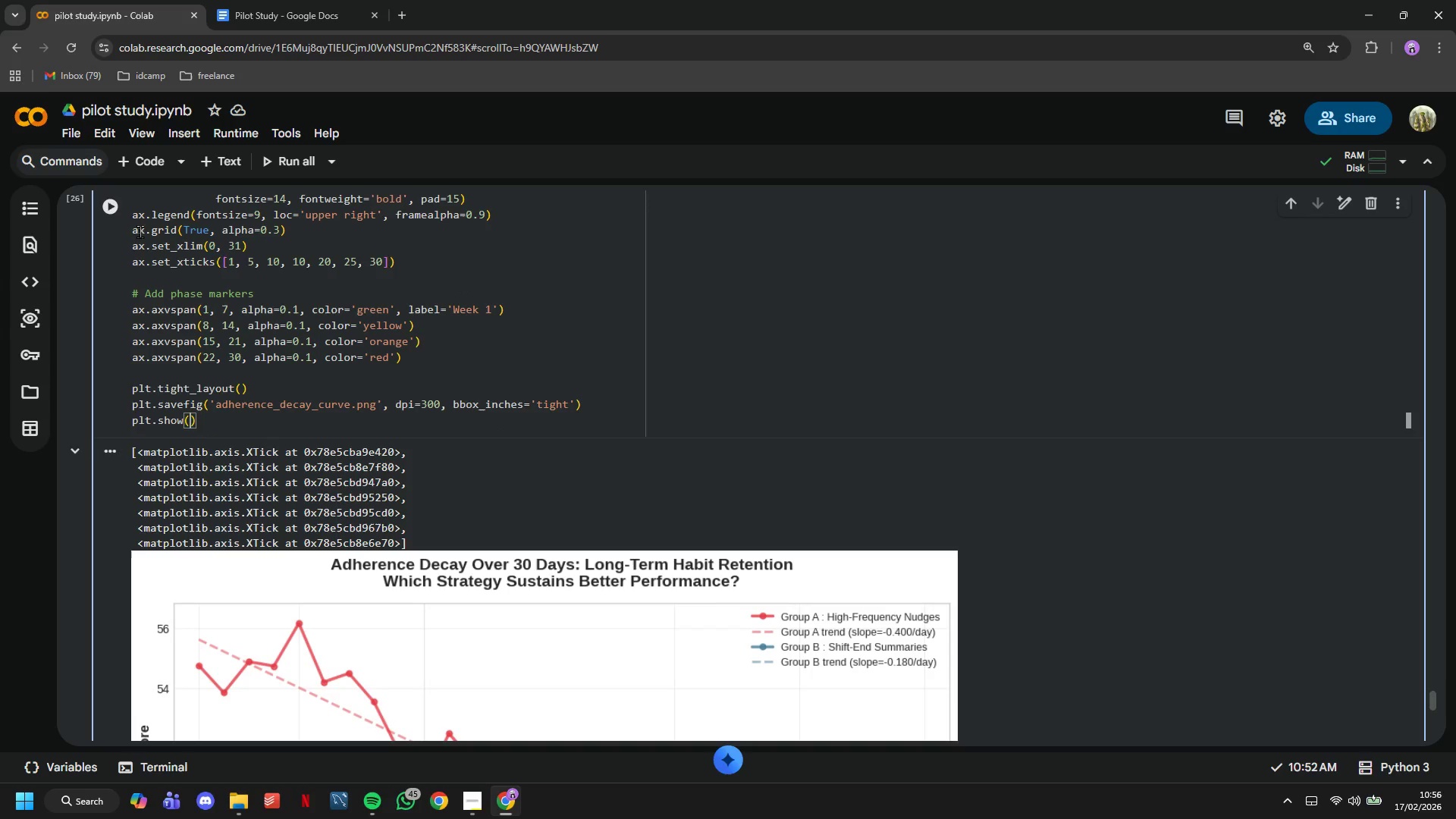 
left_click([106, 214])
 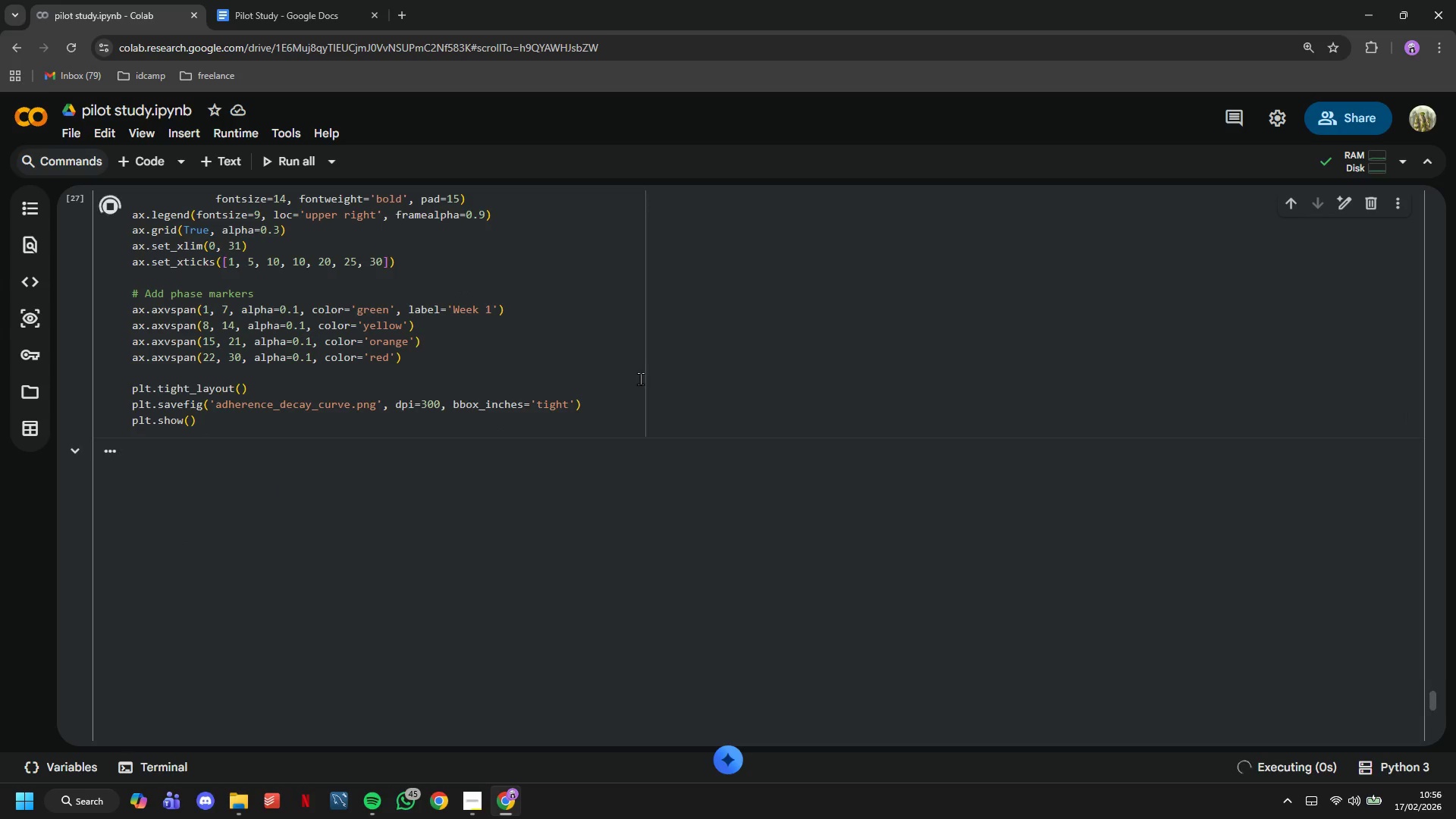 
scroll: coordinate [640, 378], scroll_direction: down, amount: 6.0
 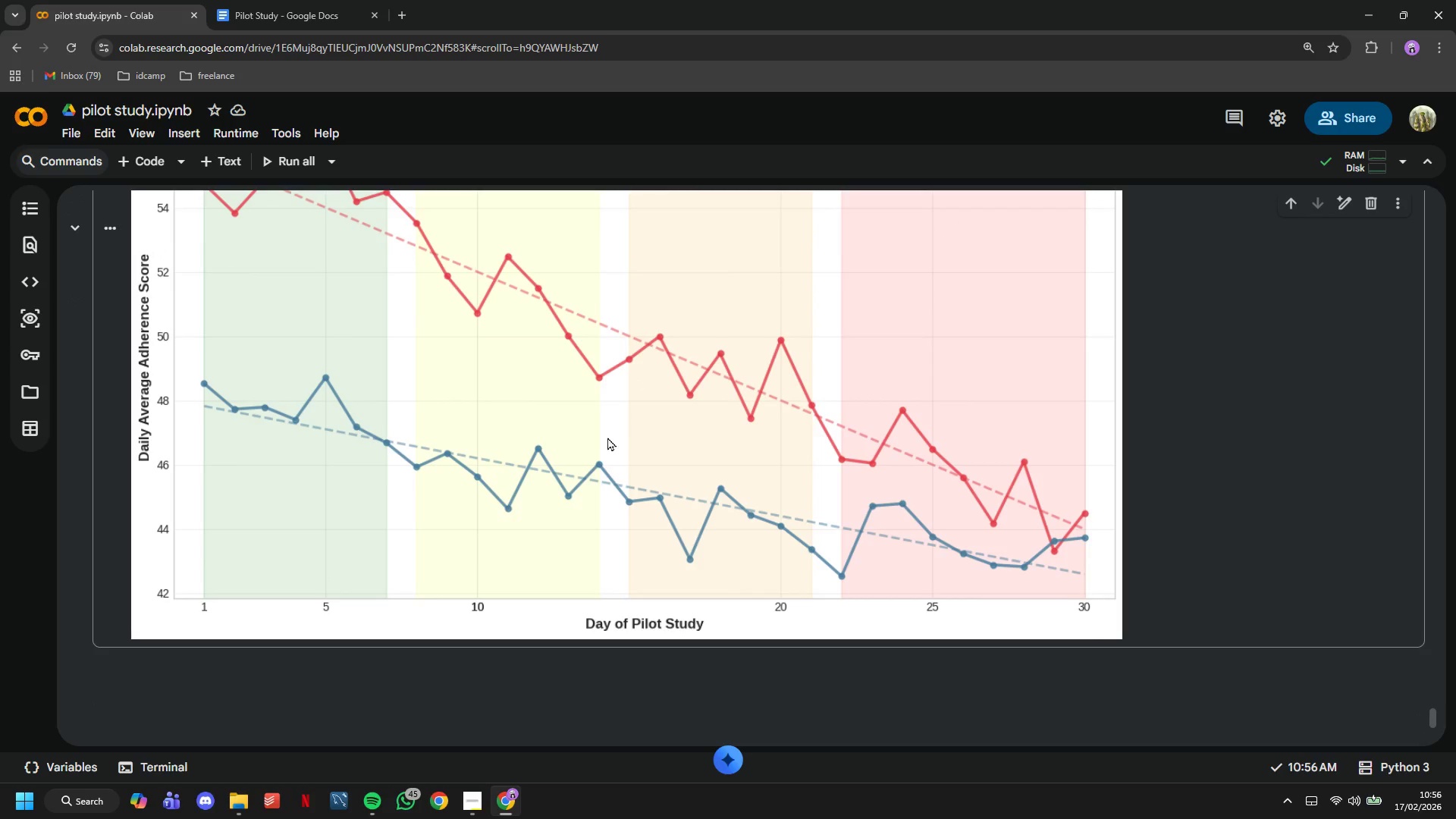 
scroll: coordinate [607, 438], scroll_direction: up, amount: 1.0
 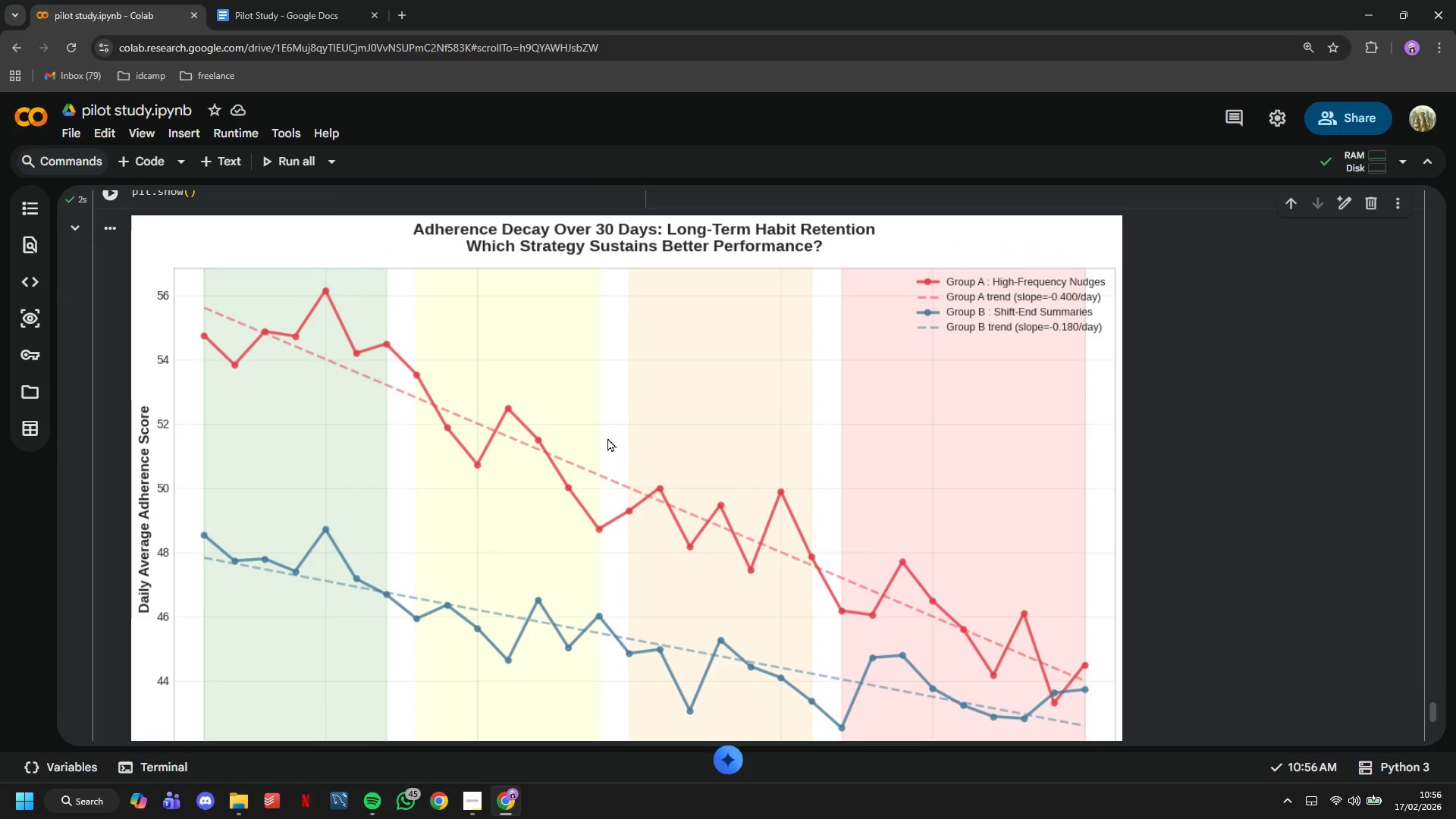 
right_click([607, 438])
 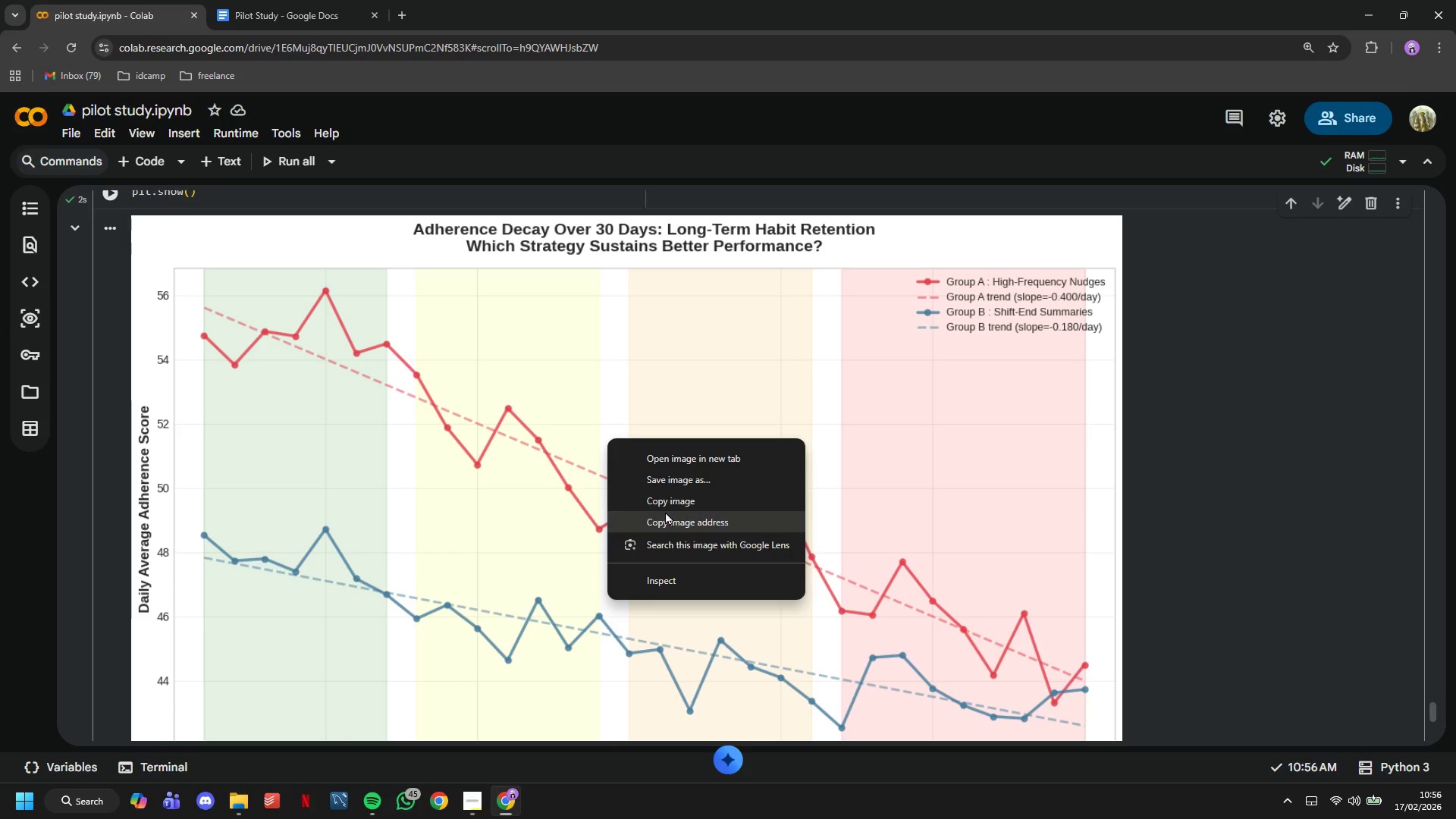 
left_click([659, 501])
 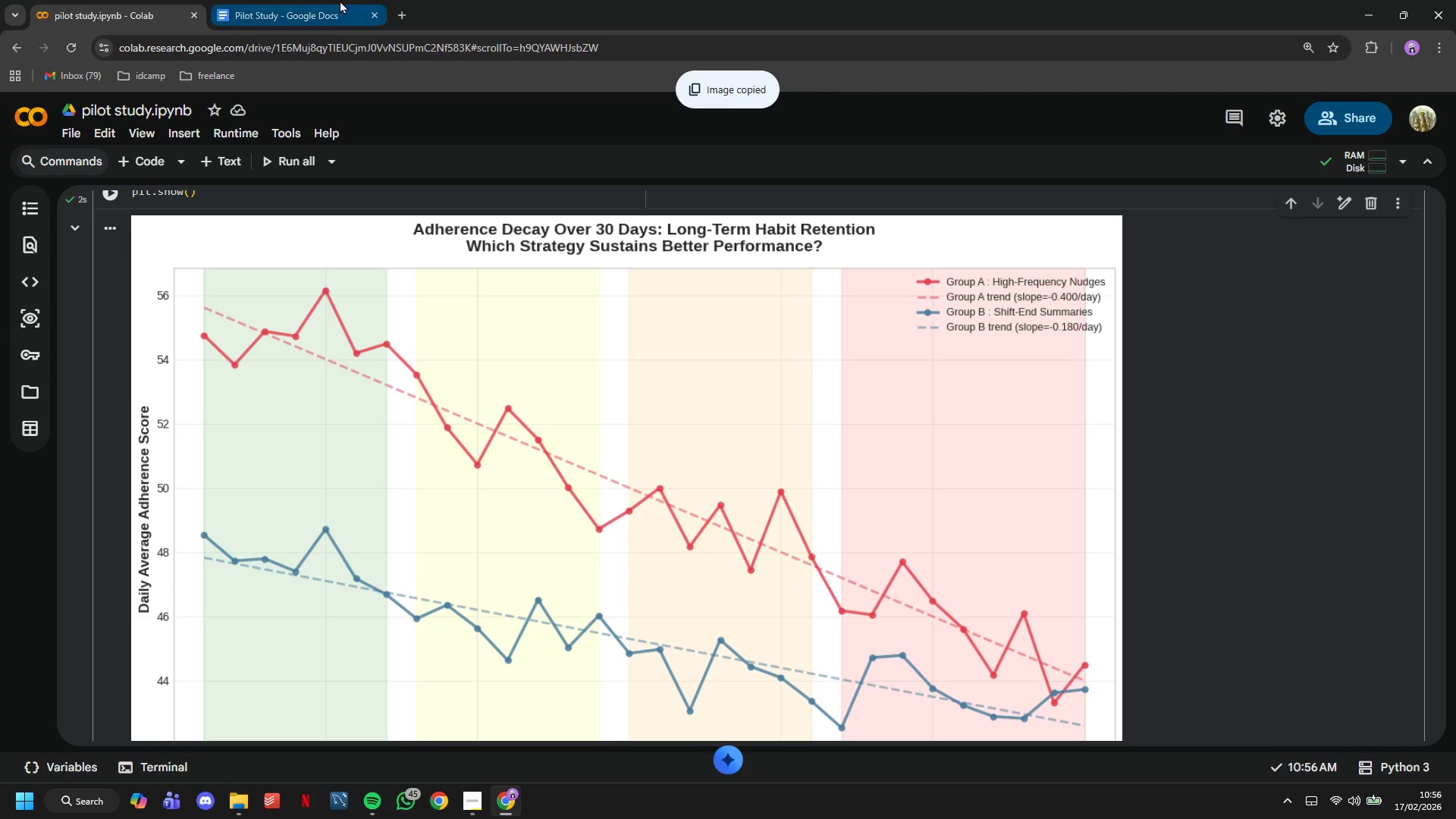 
left_click([340, 0])
 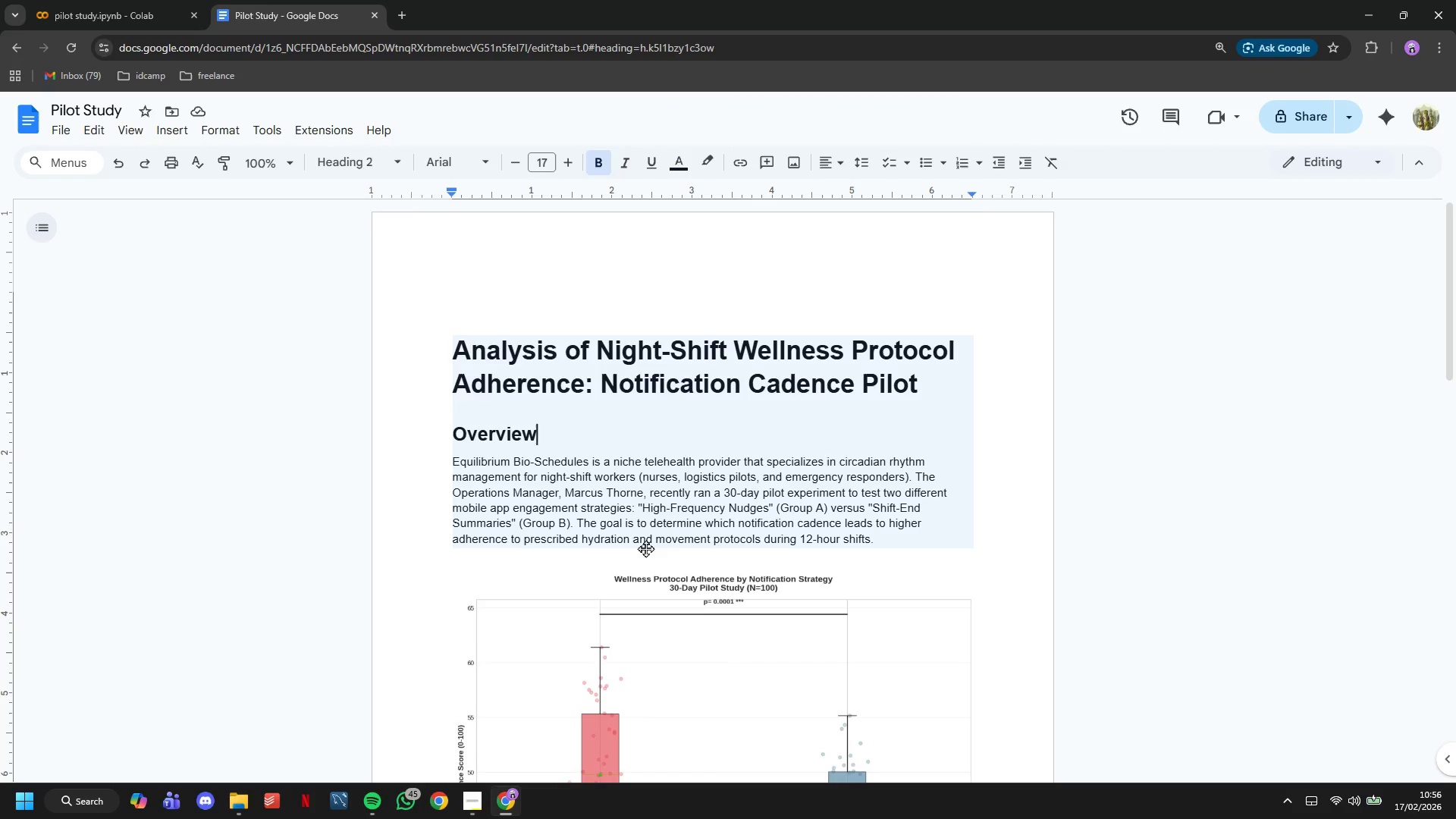 
scroll: coordinate [679, 542], scroll_direction: down, amount: 11.0
 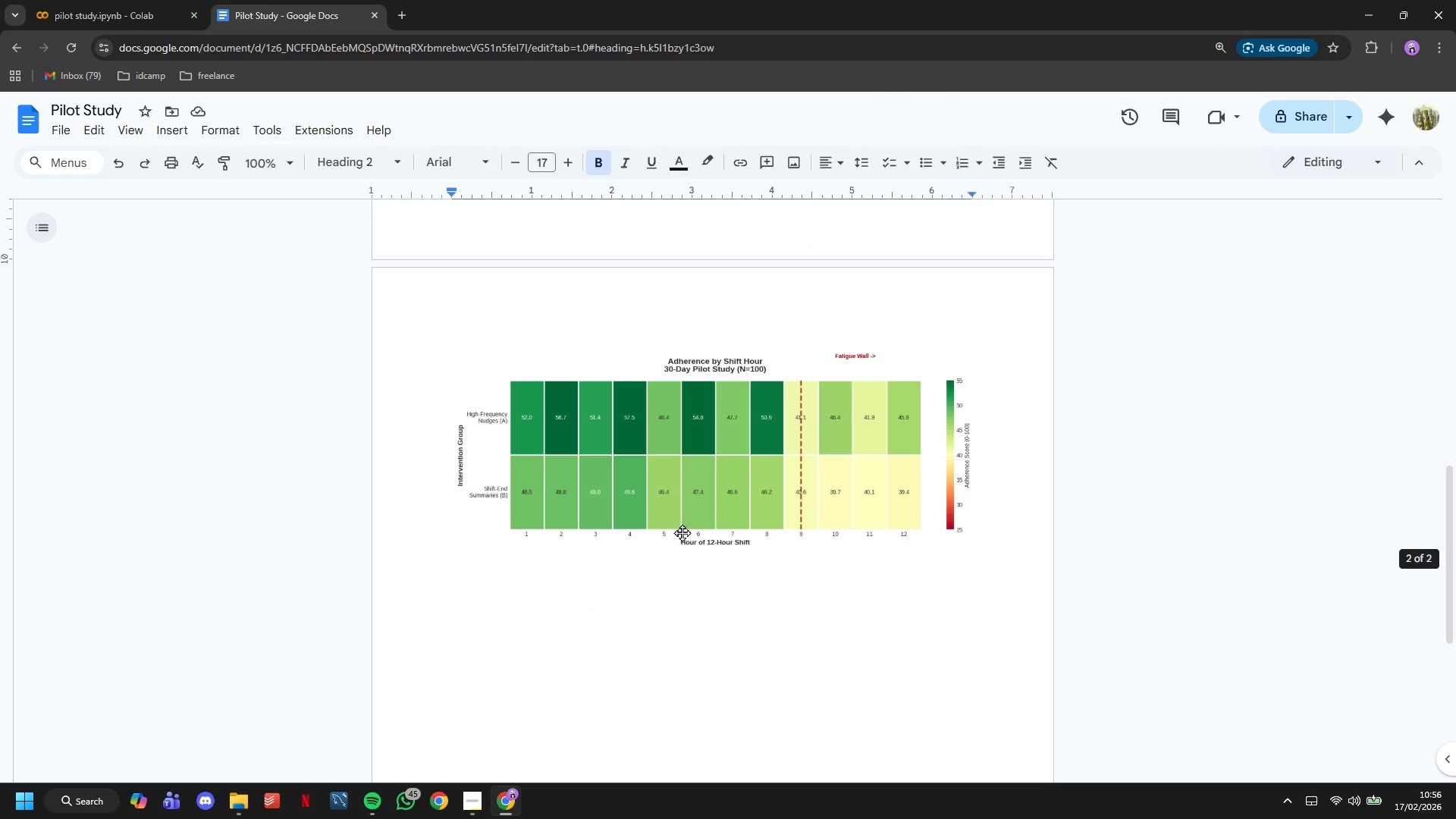 
left_click([682, 511])
 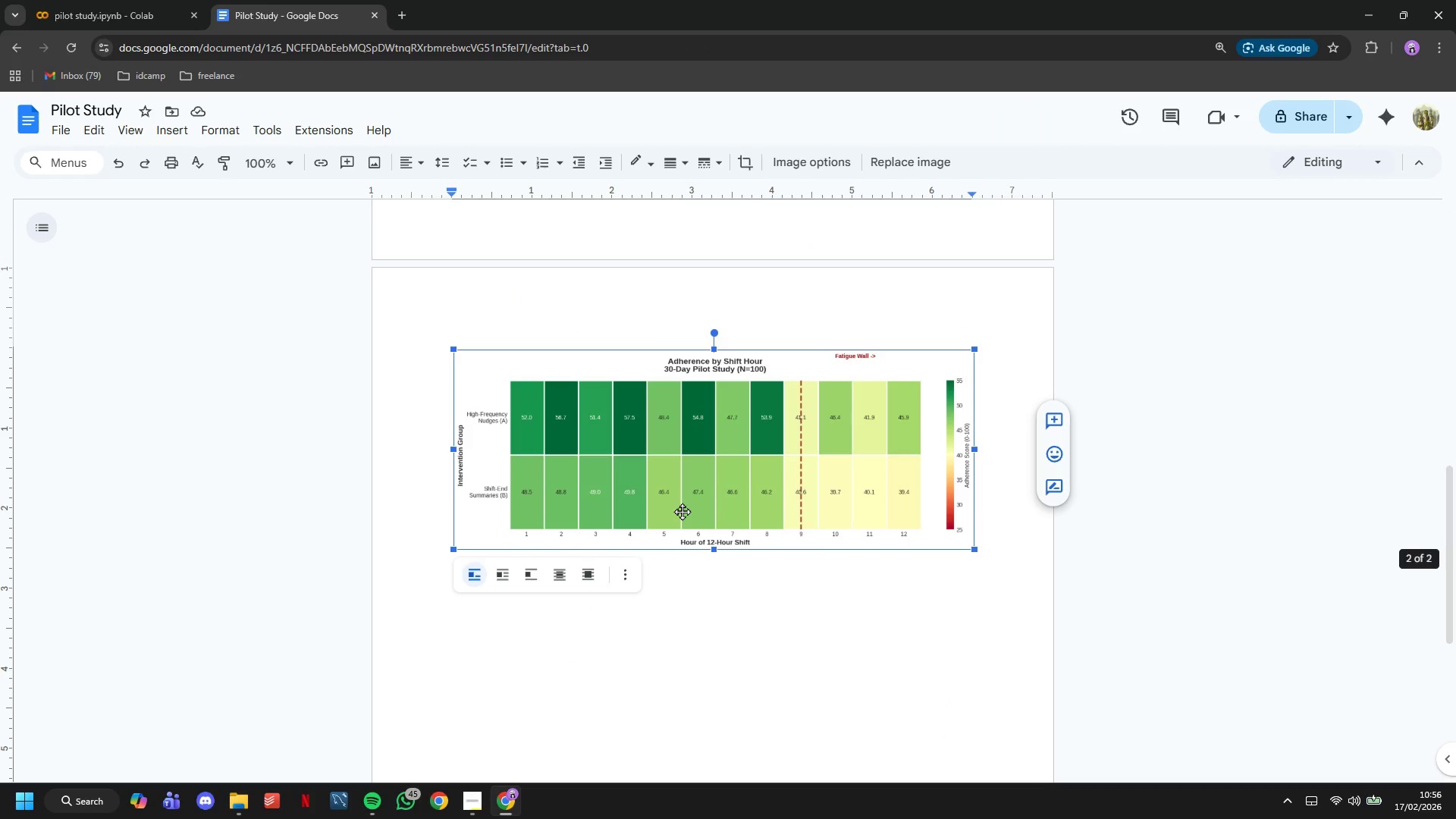 
key(ArrowRight)
 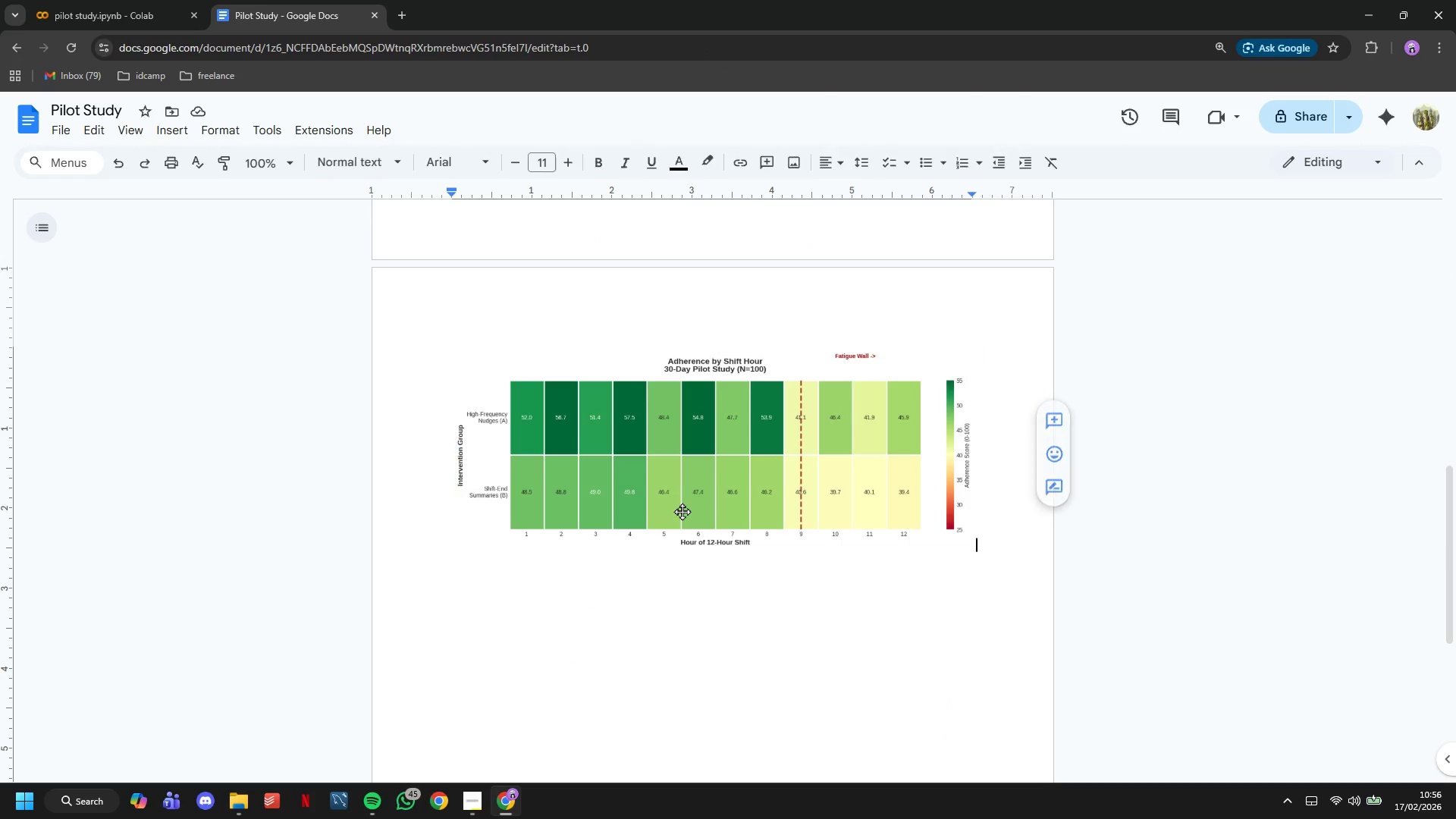 
key(Enter)
 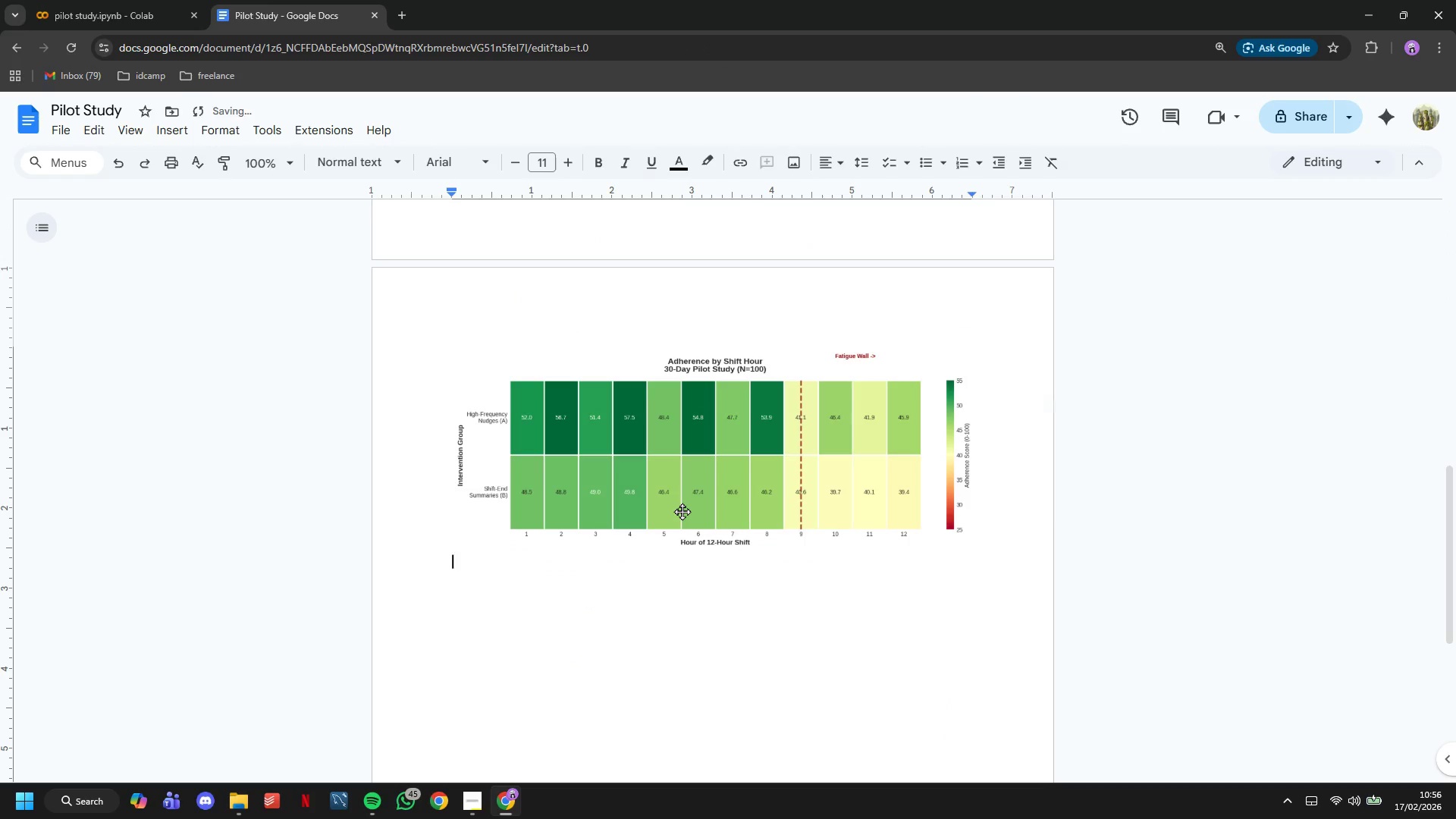 
key(Control+Enter)
 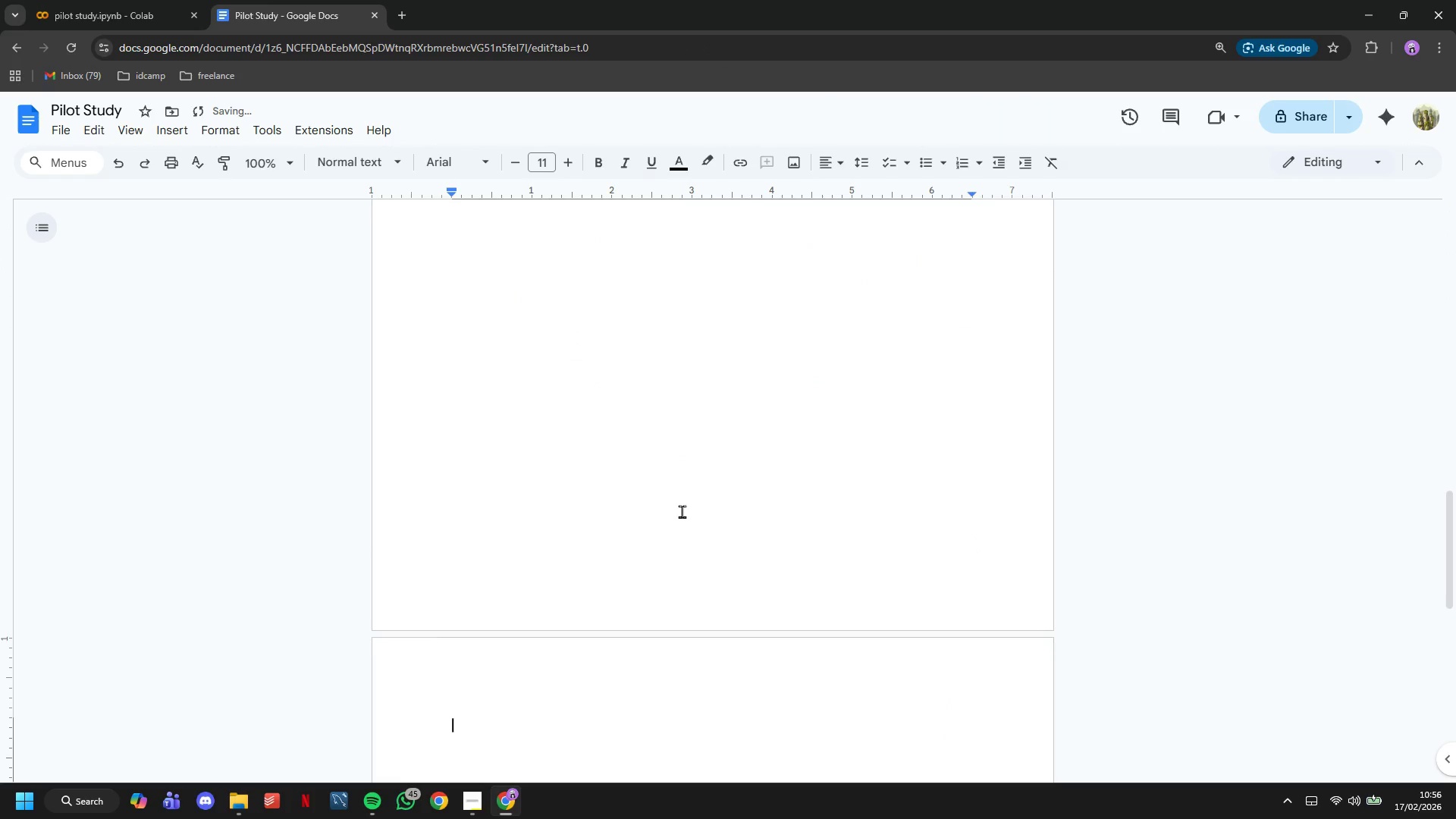 
key(Control+V)
 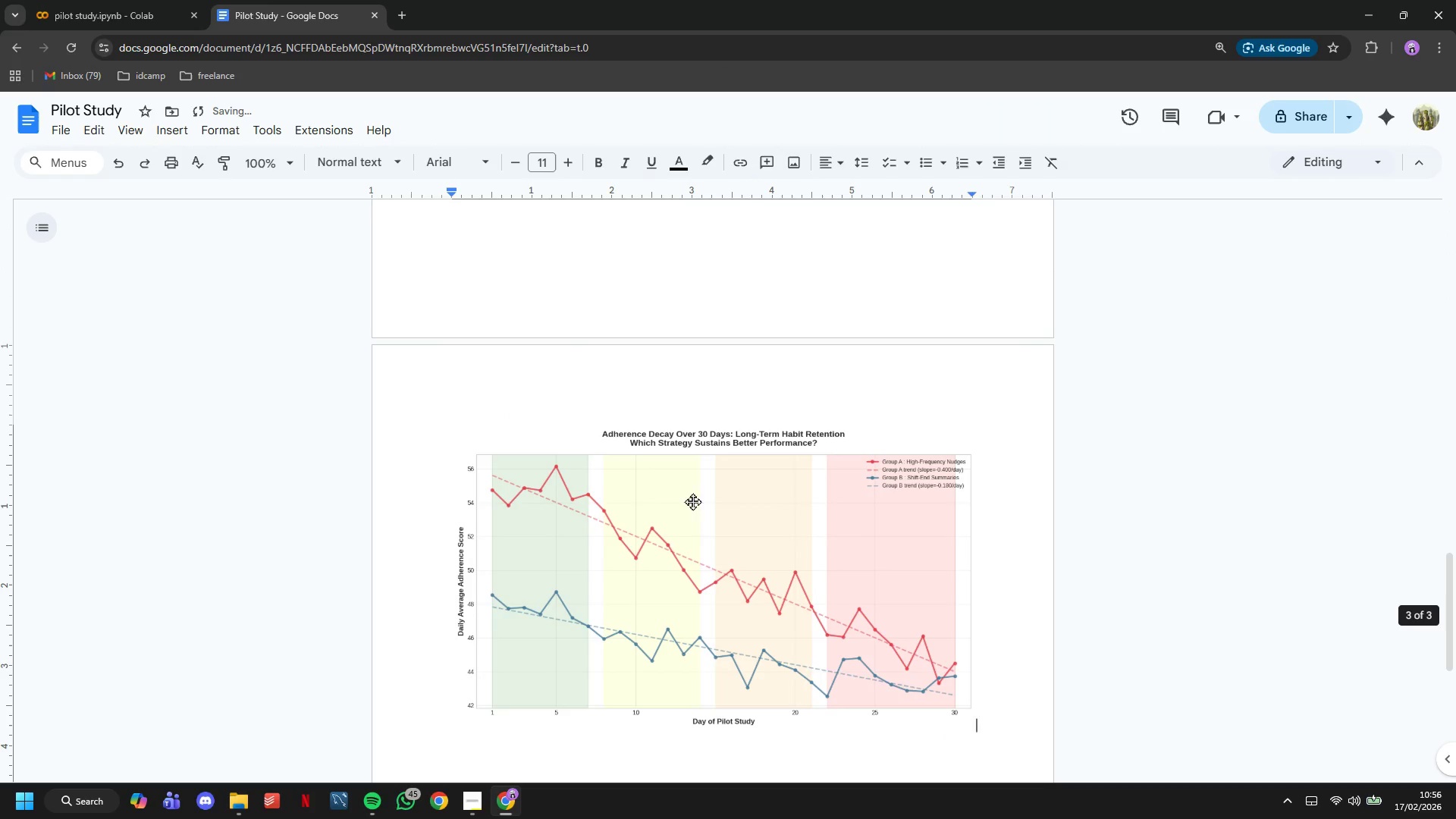 
left_click([667, 473])
 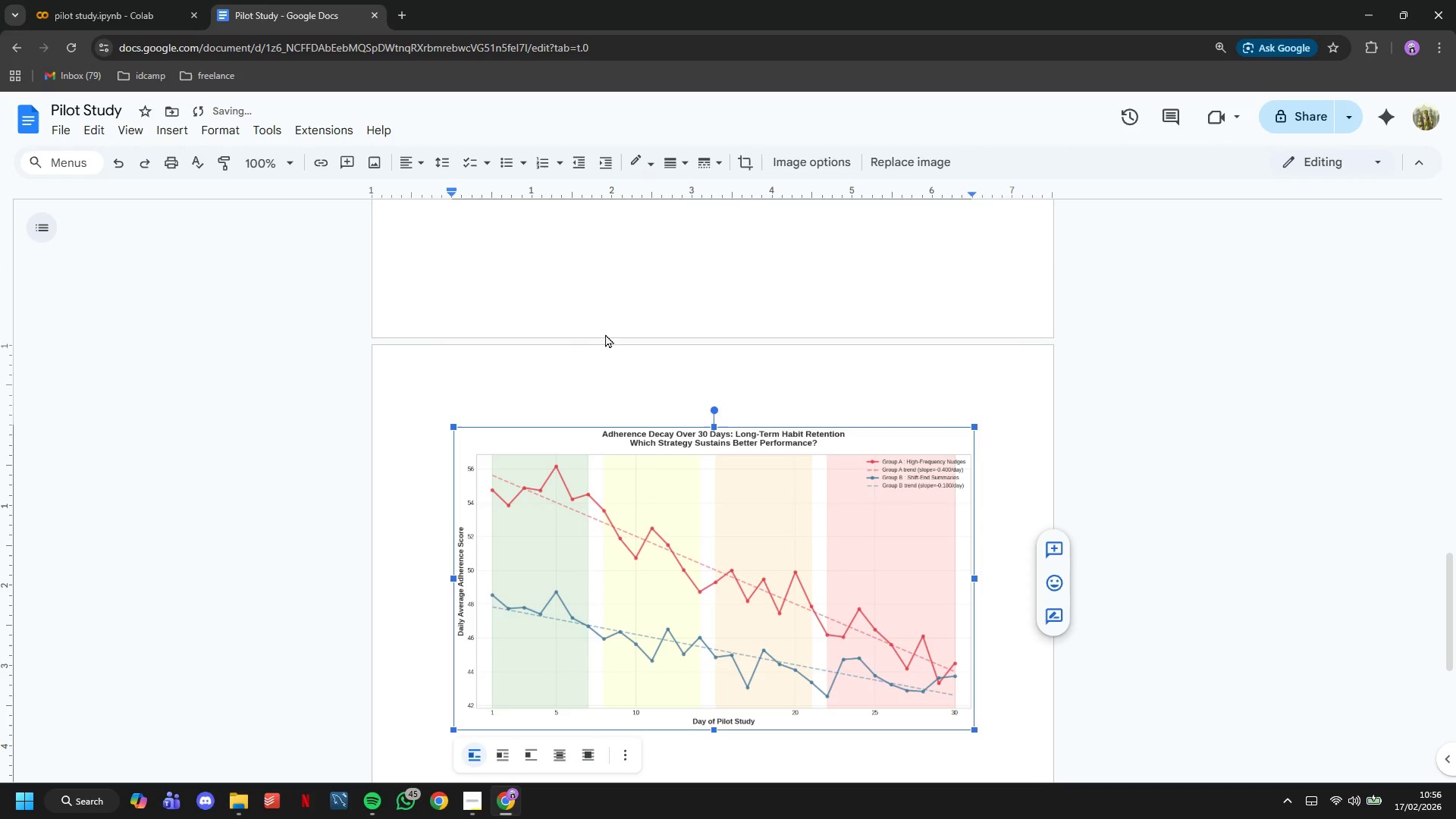 
scroll: coordinate [613, 320], scroll_direction: up, amount: 4.0
 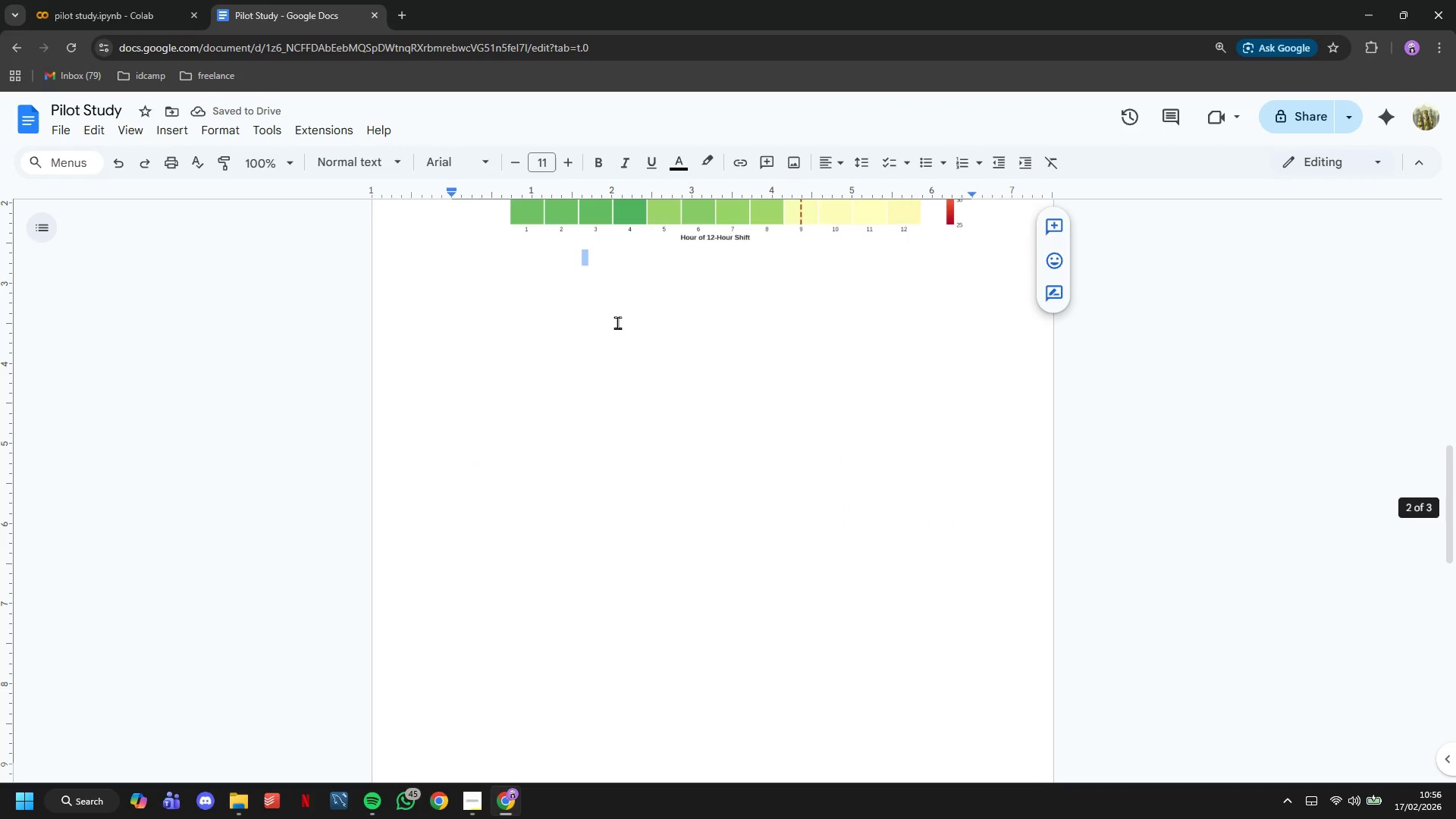 
key(Backspace)
 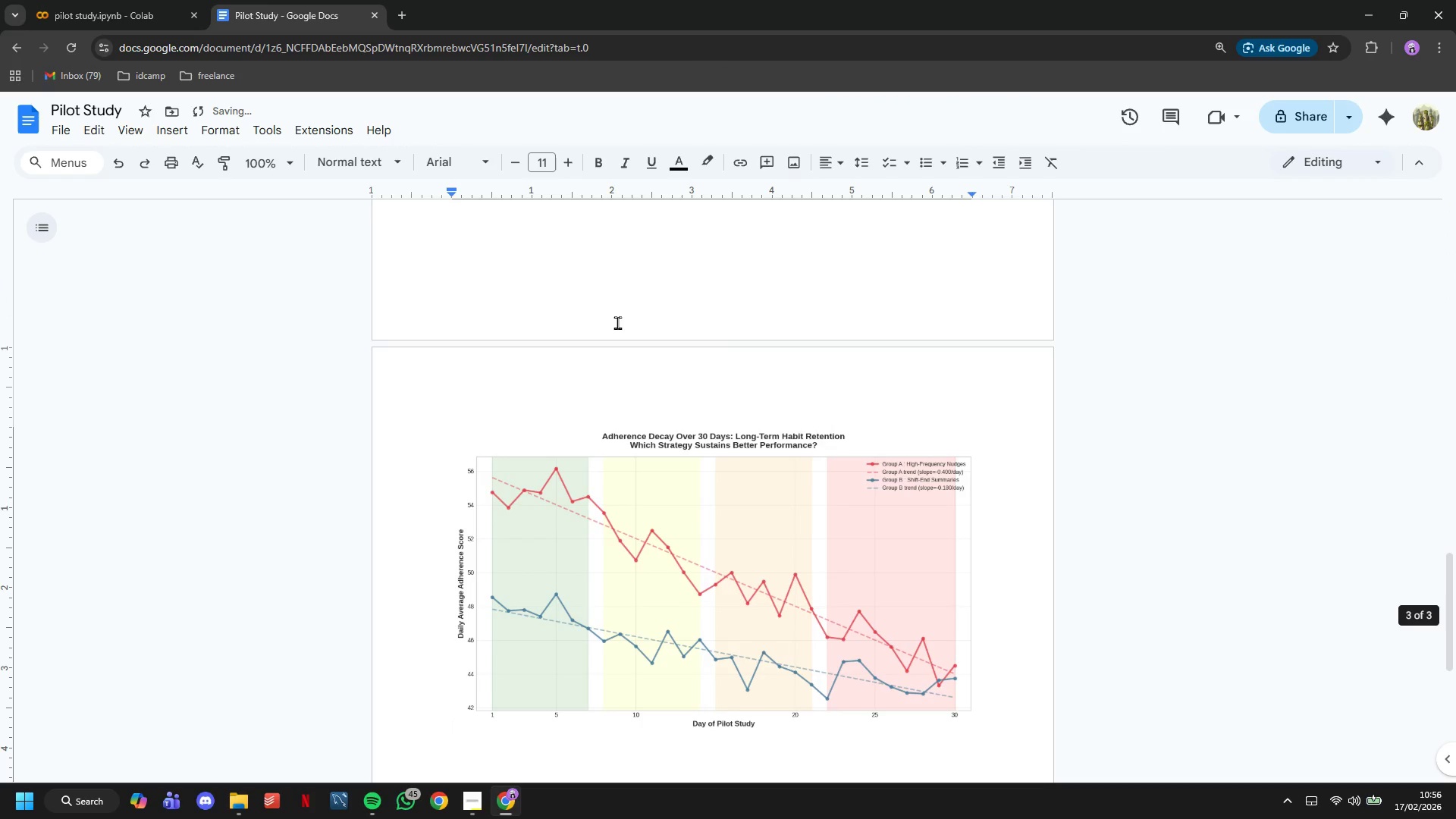 
key(Backspace)
 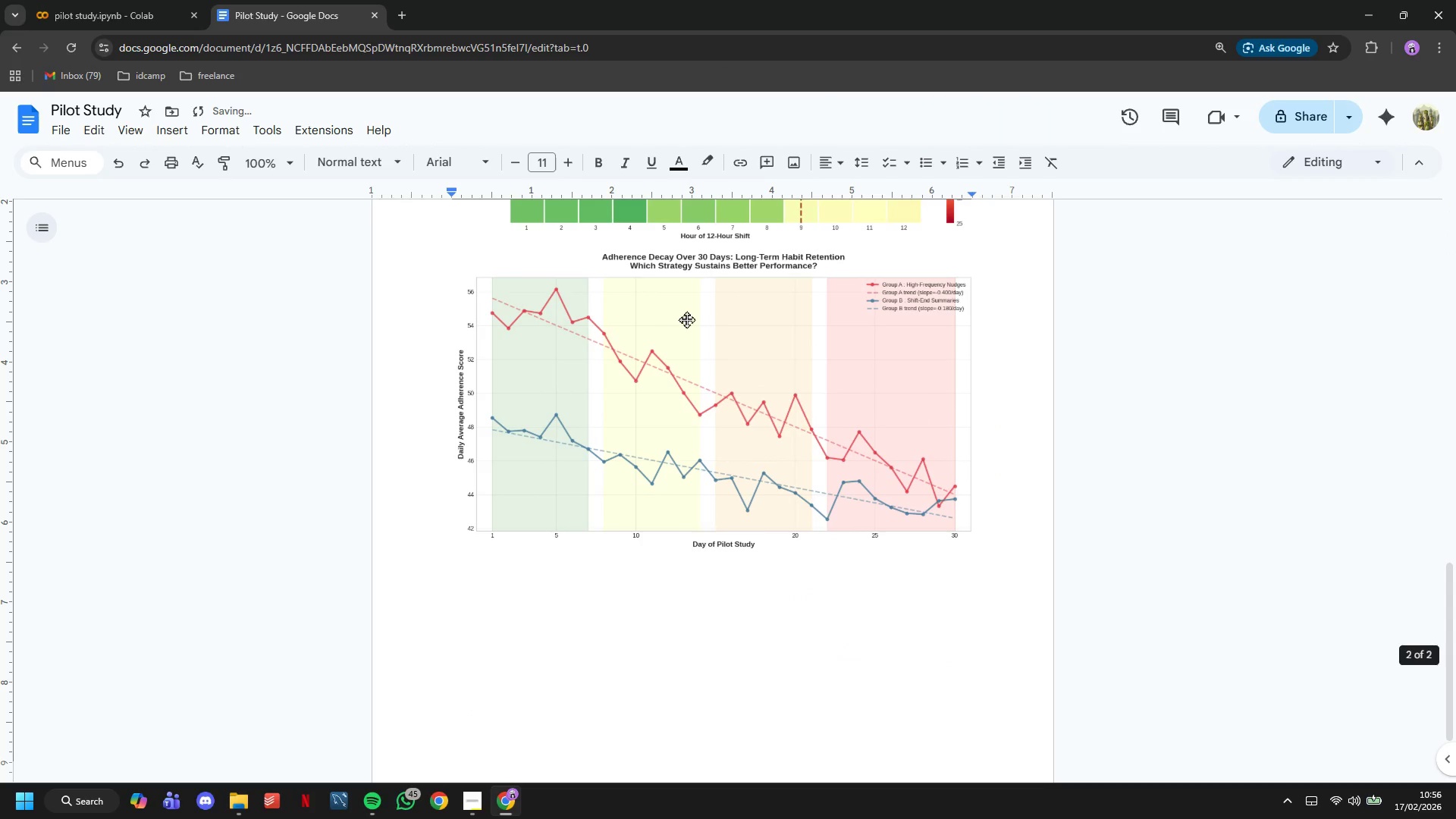 
scroll: coordinate [698, 347], scroll_direction: up, amount: 16.0
 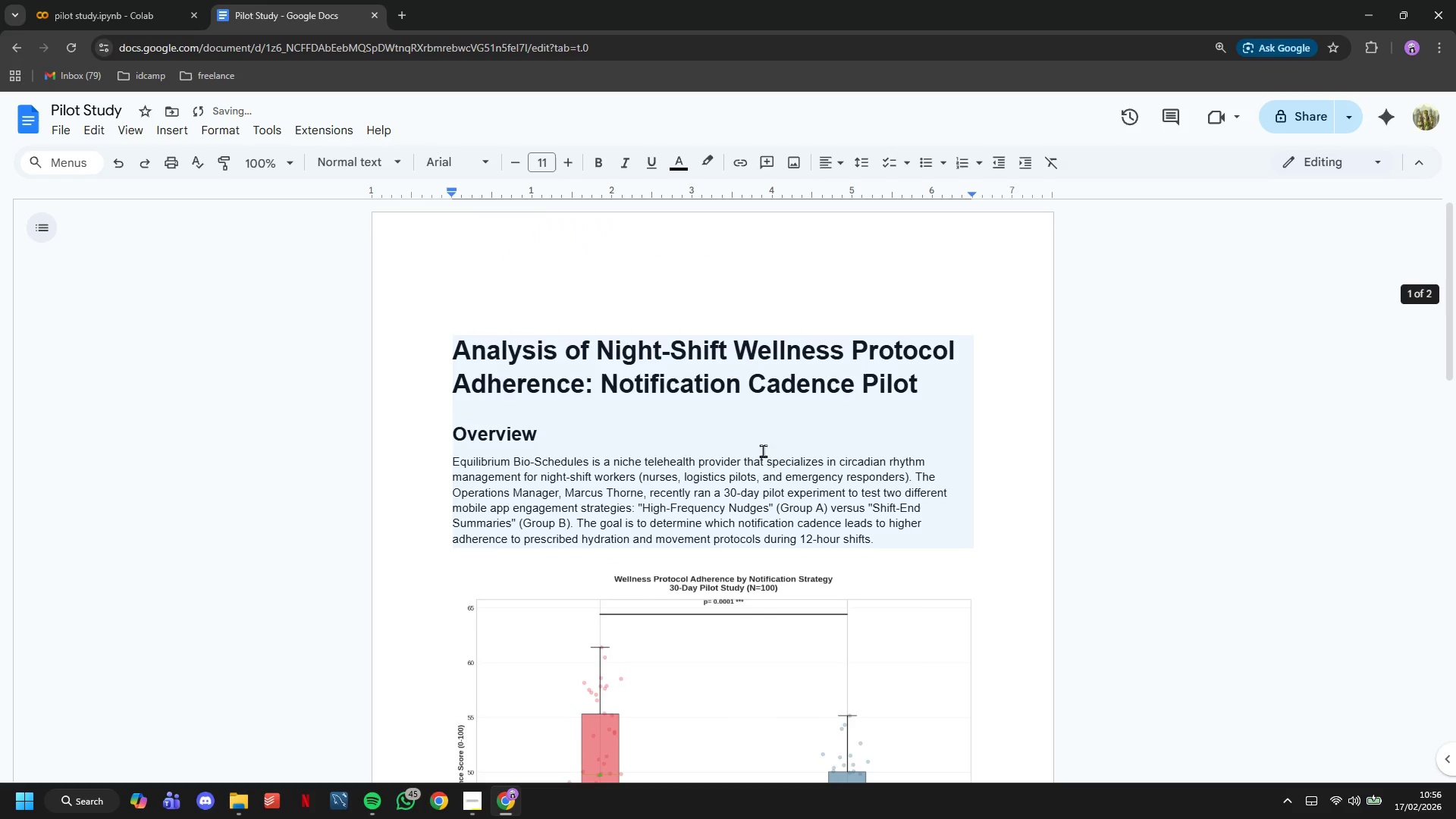 
left_click([784, 466])
 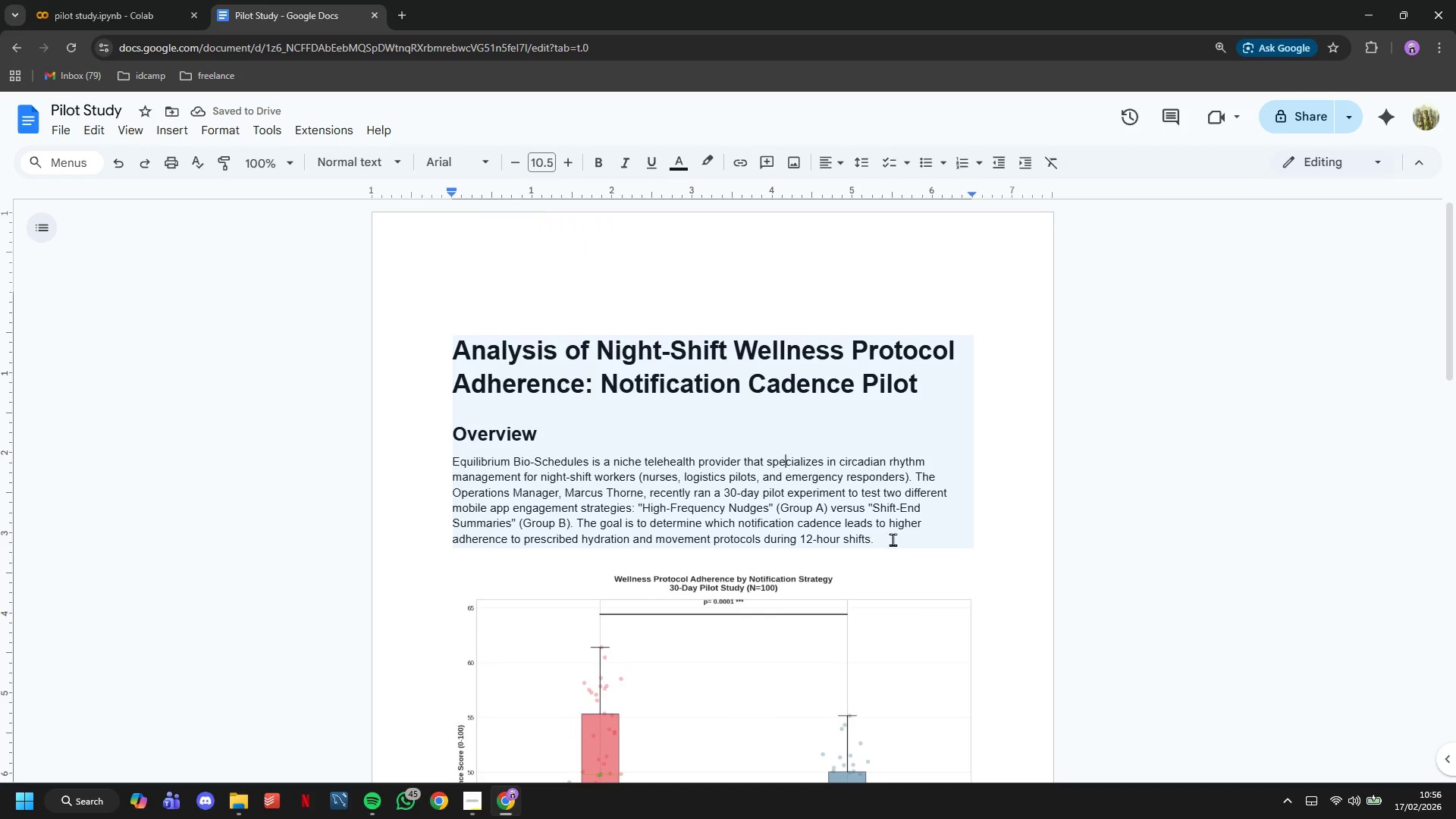 
left_click_drag(start_coordinate=[905, 544], to_coordinate=[228, 350])
 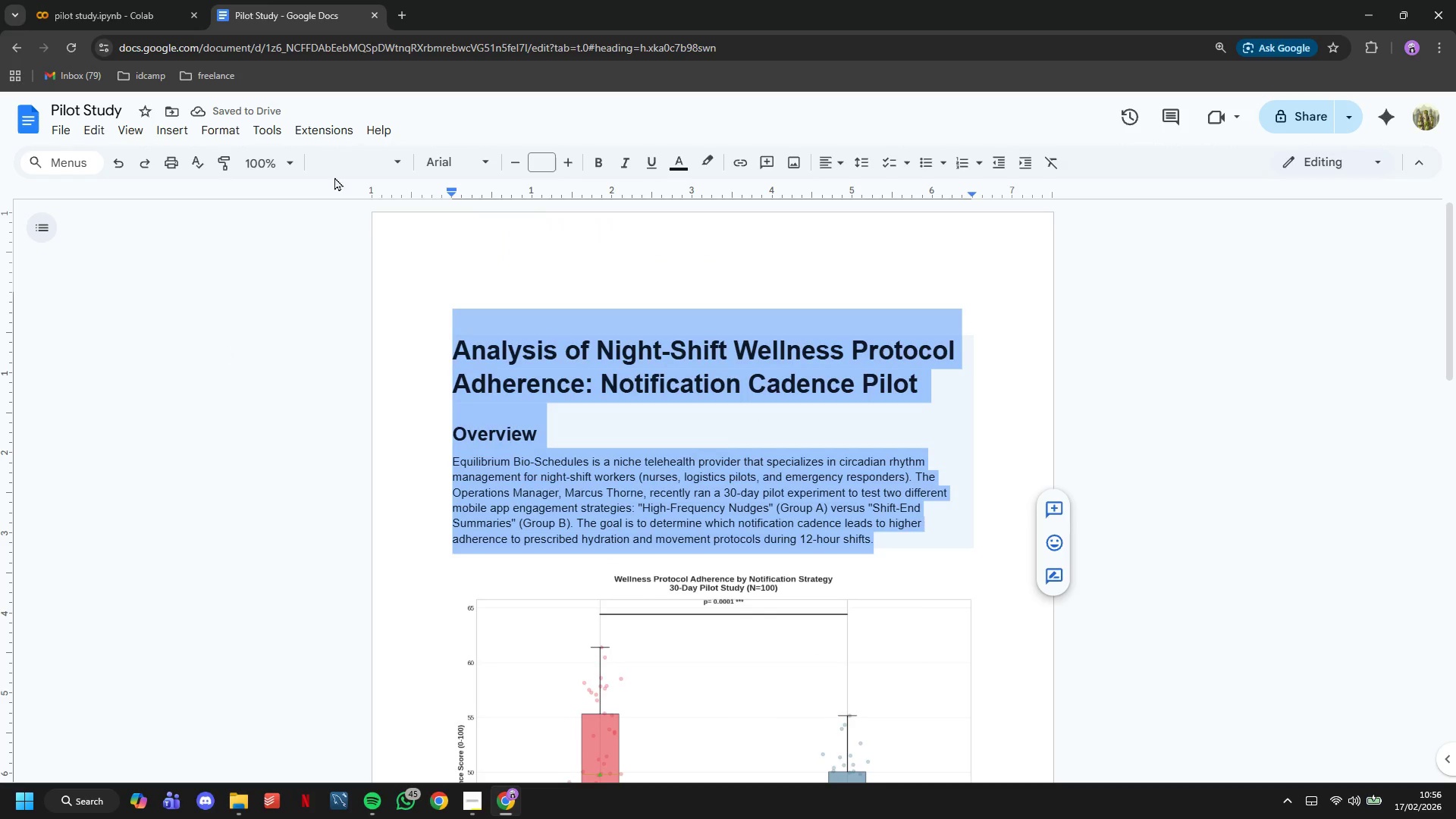 
left_click([335, 171])
 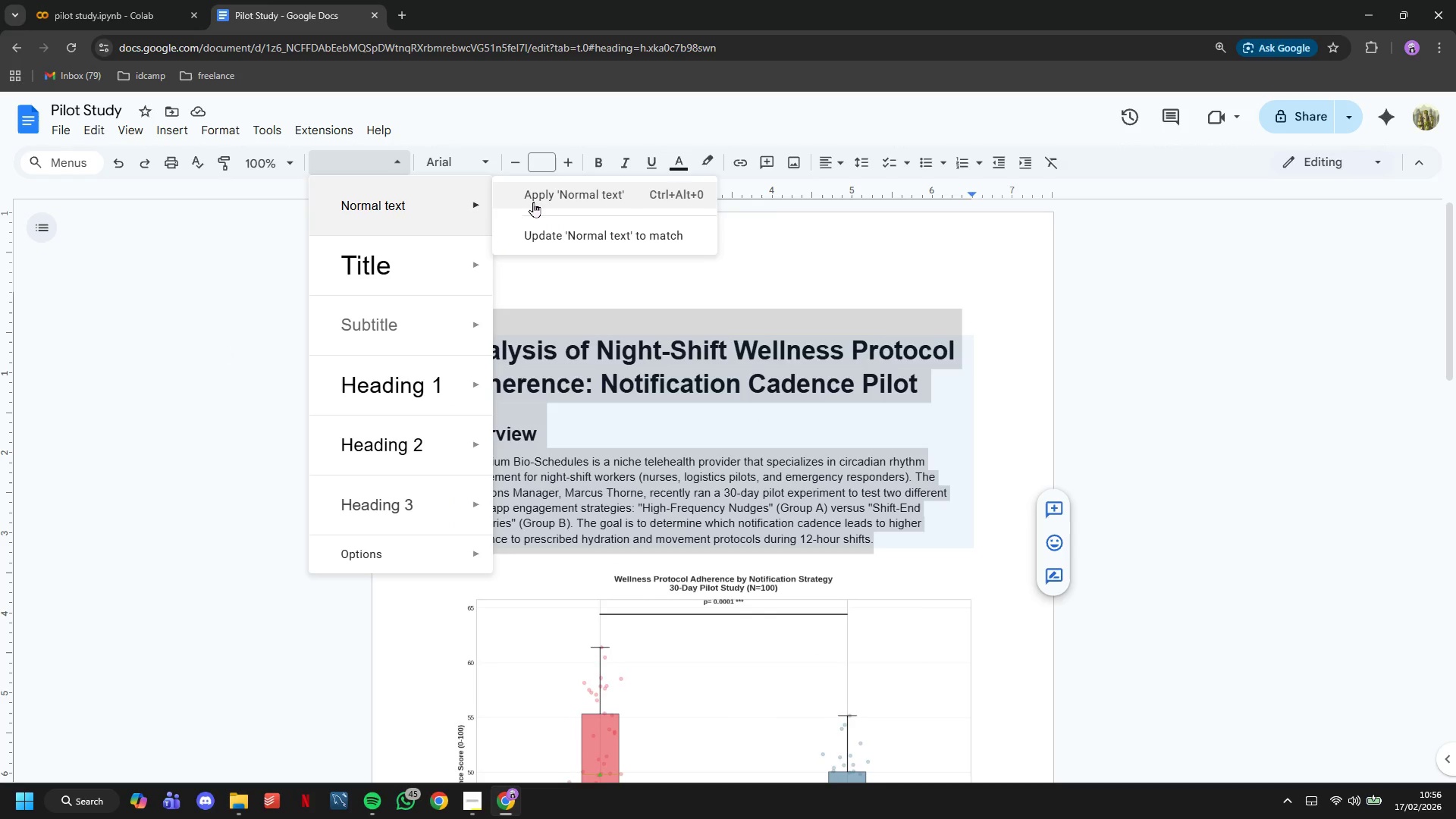 
left_click([529, 201])
 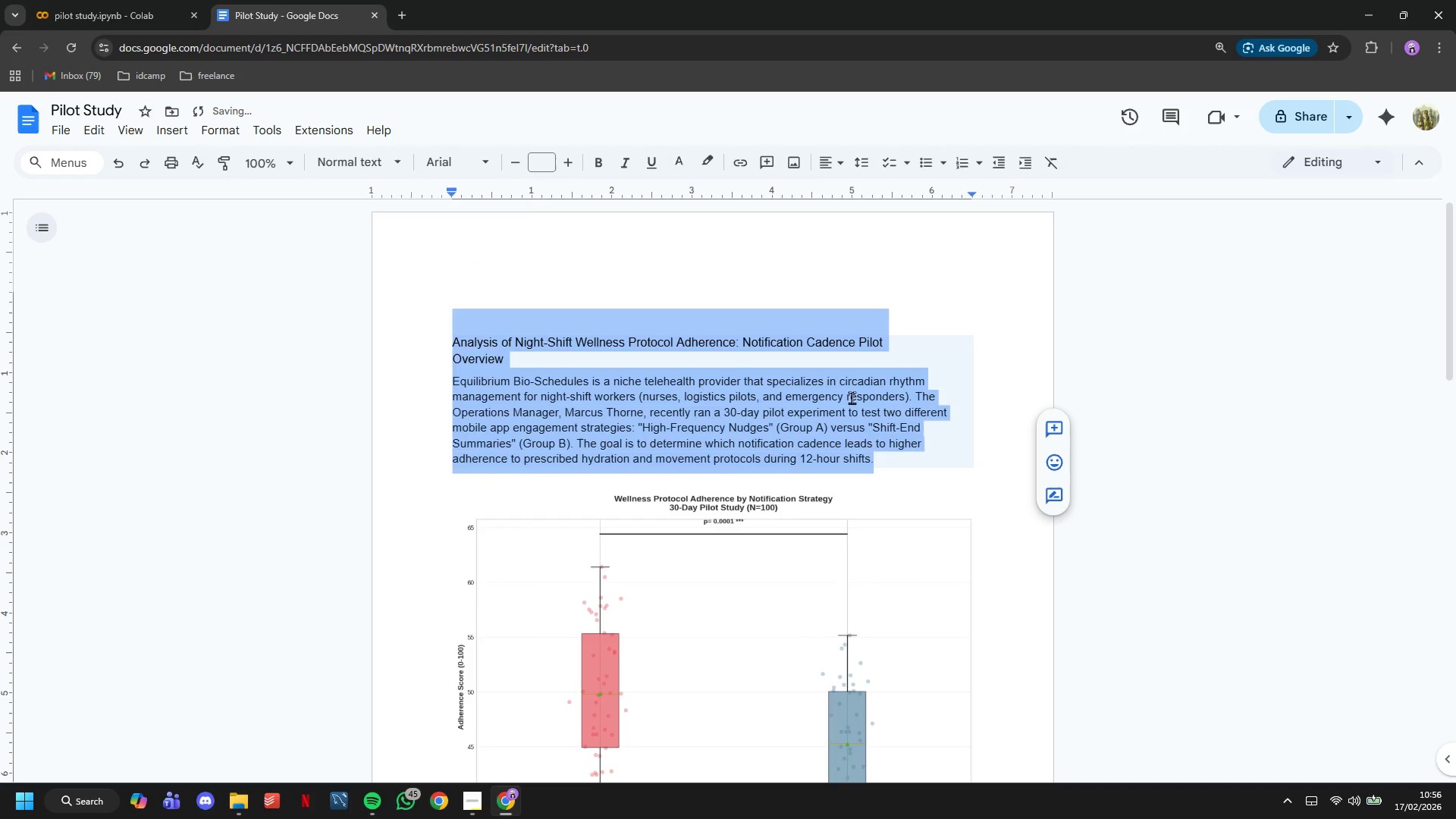 
left_click([863, 403])
 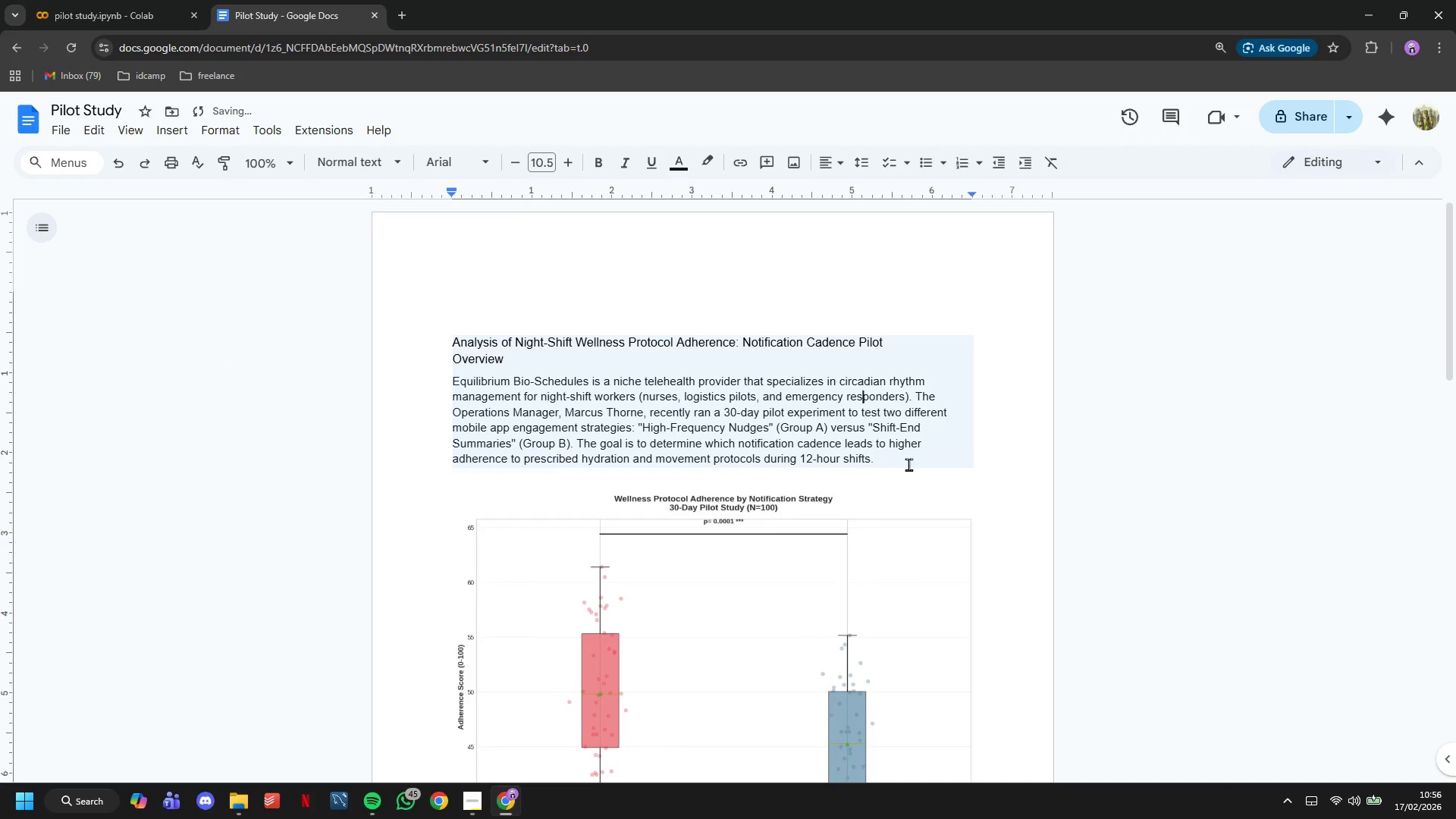 
key(Control+Z)
 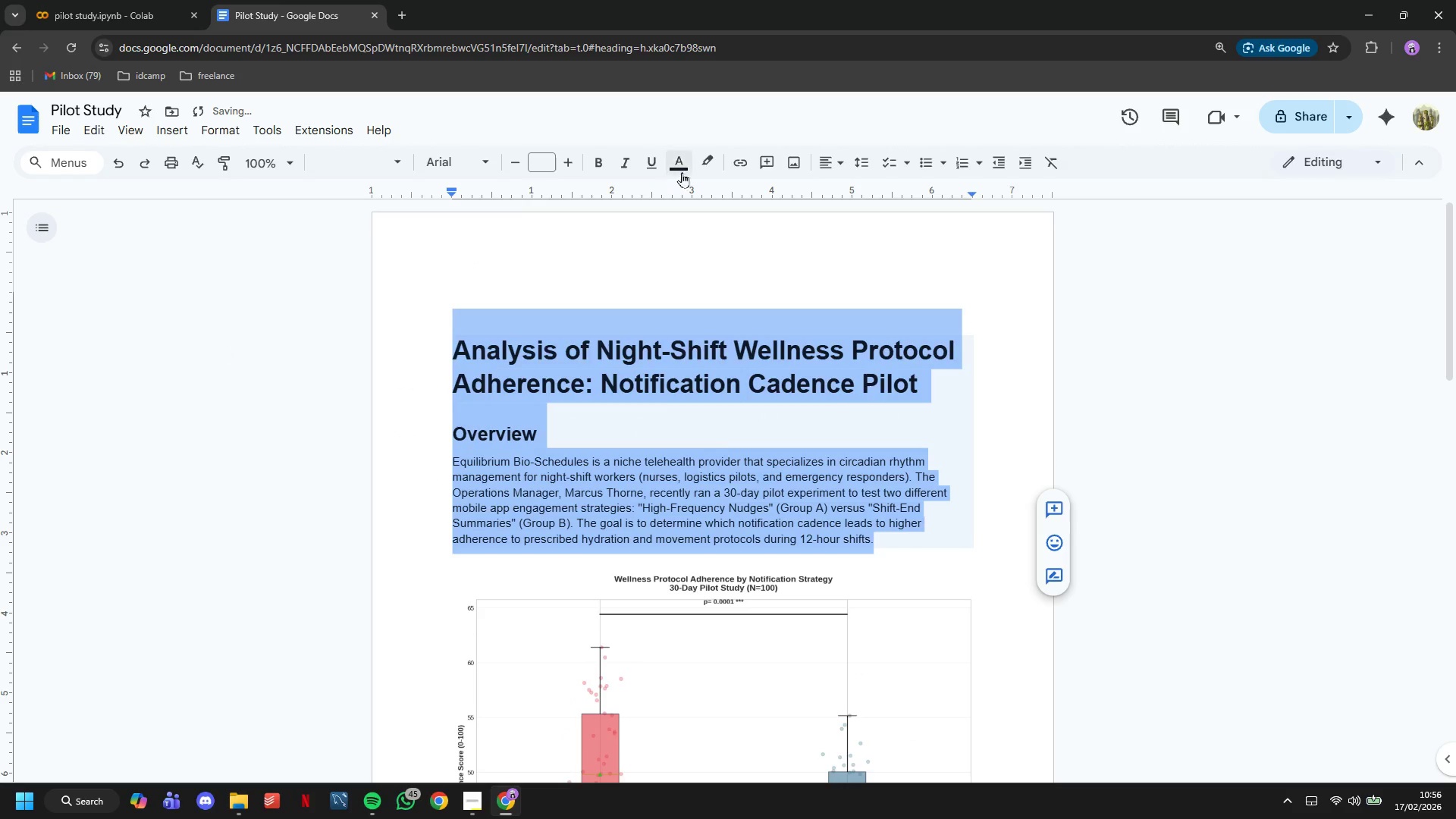 
left_click([700, 166])
 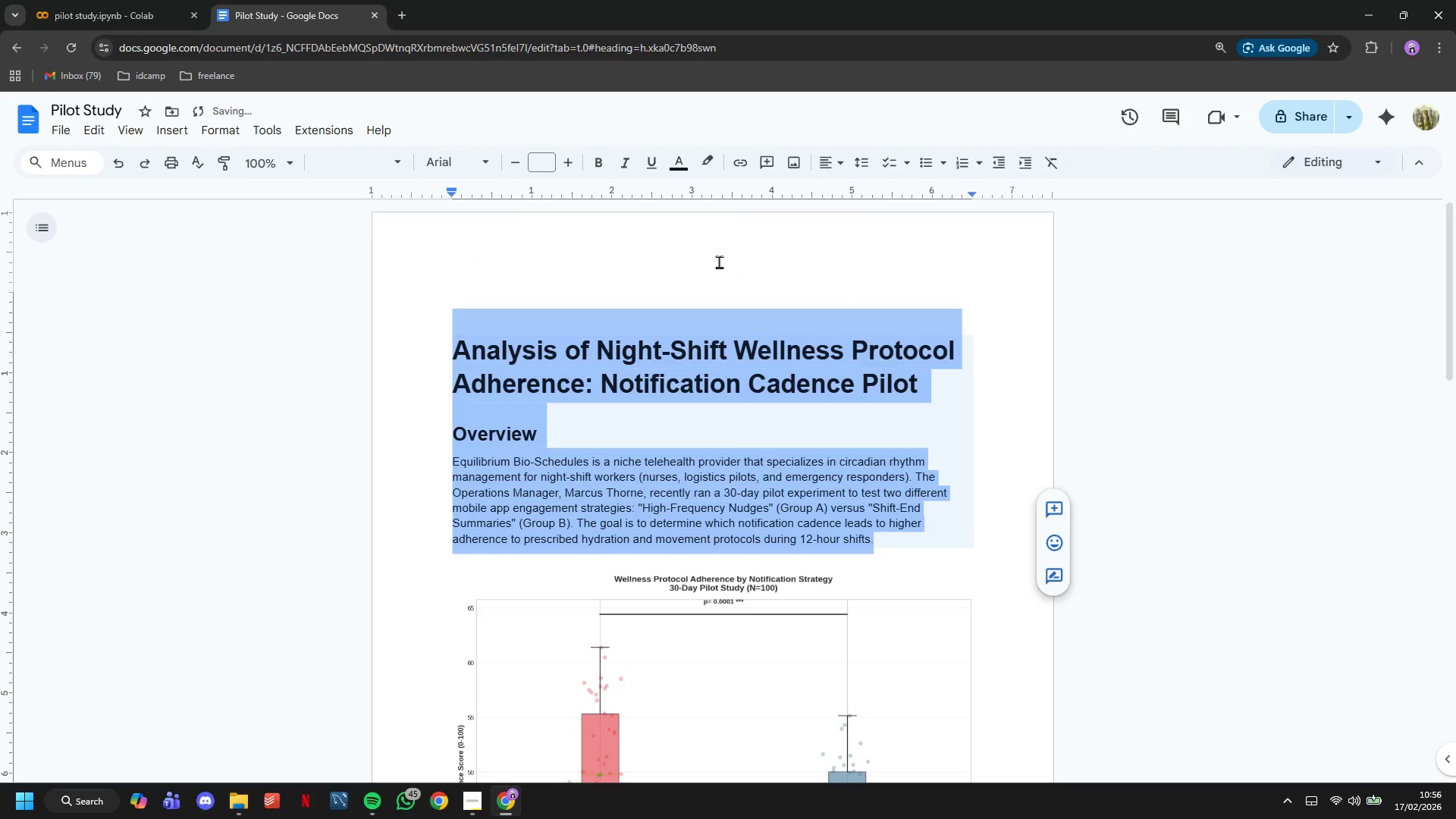 
left_click([684, 158])
 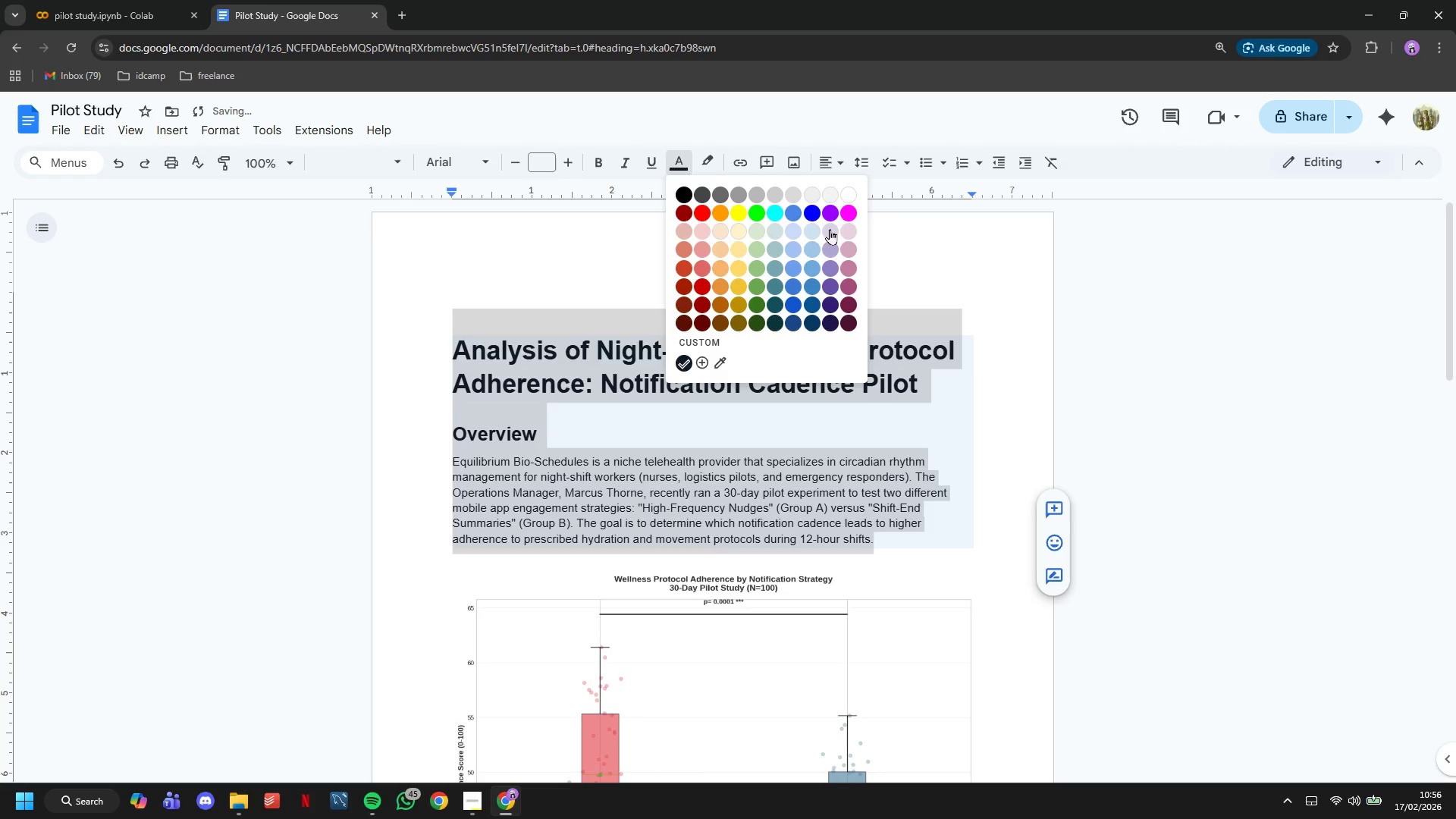 
left_click([849, 193])
 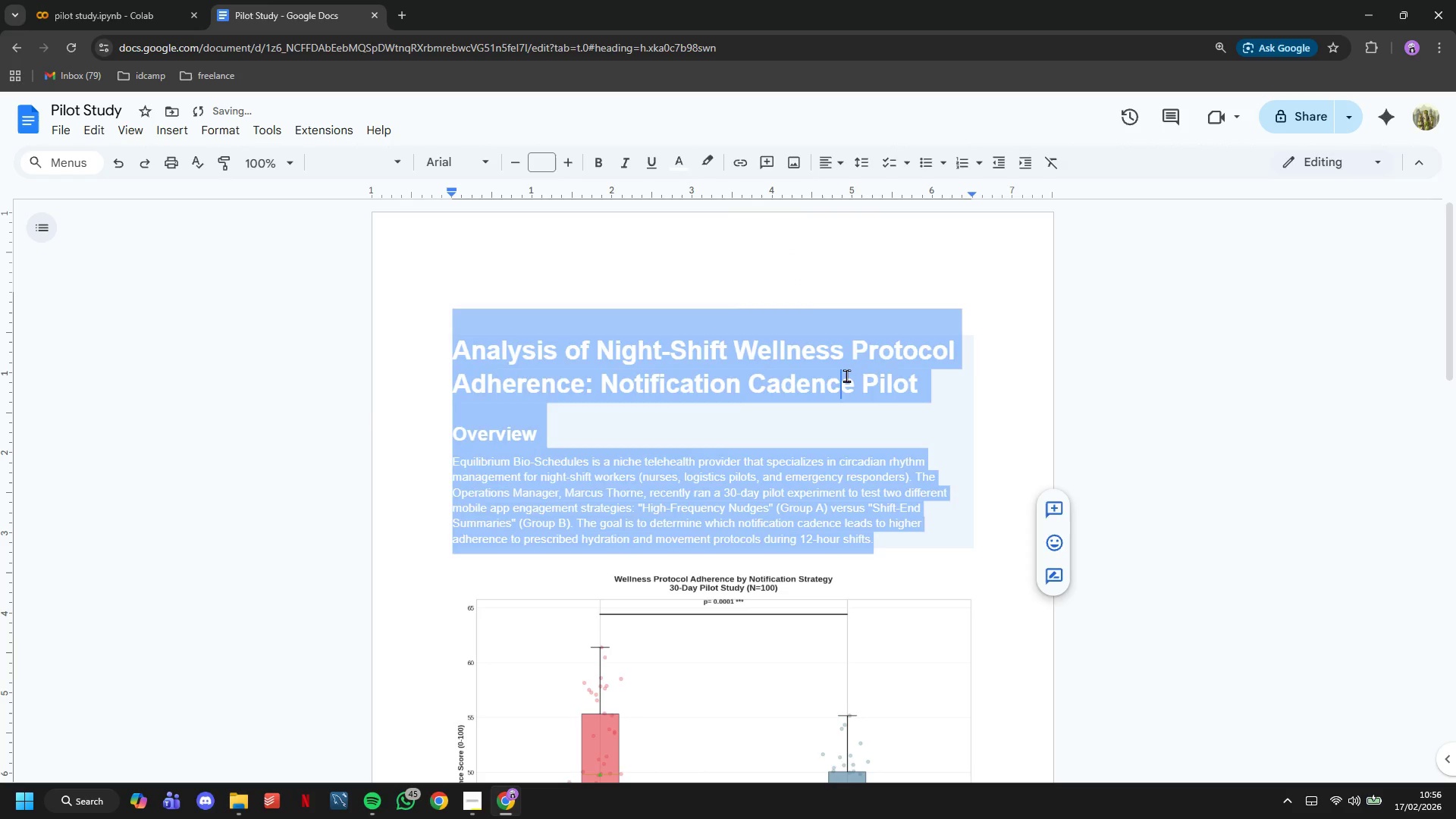 
key(Control+Z)
 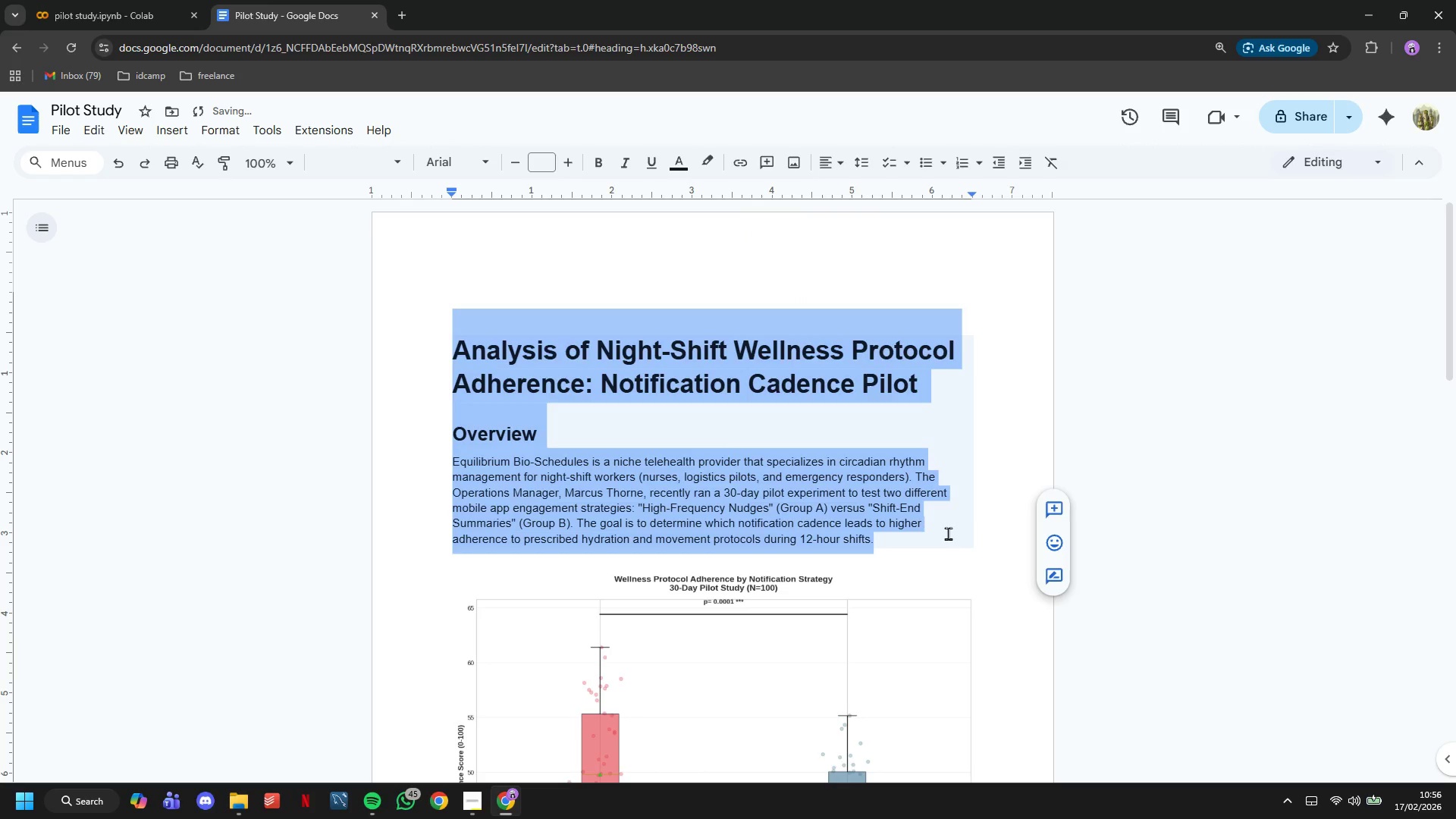 
left_click([943, 533])
 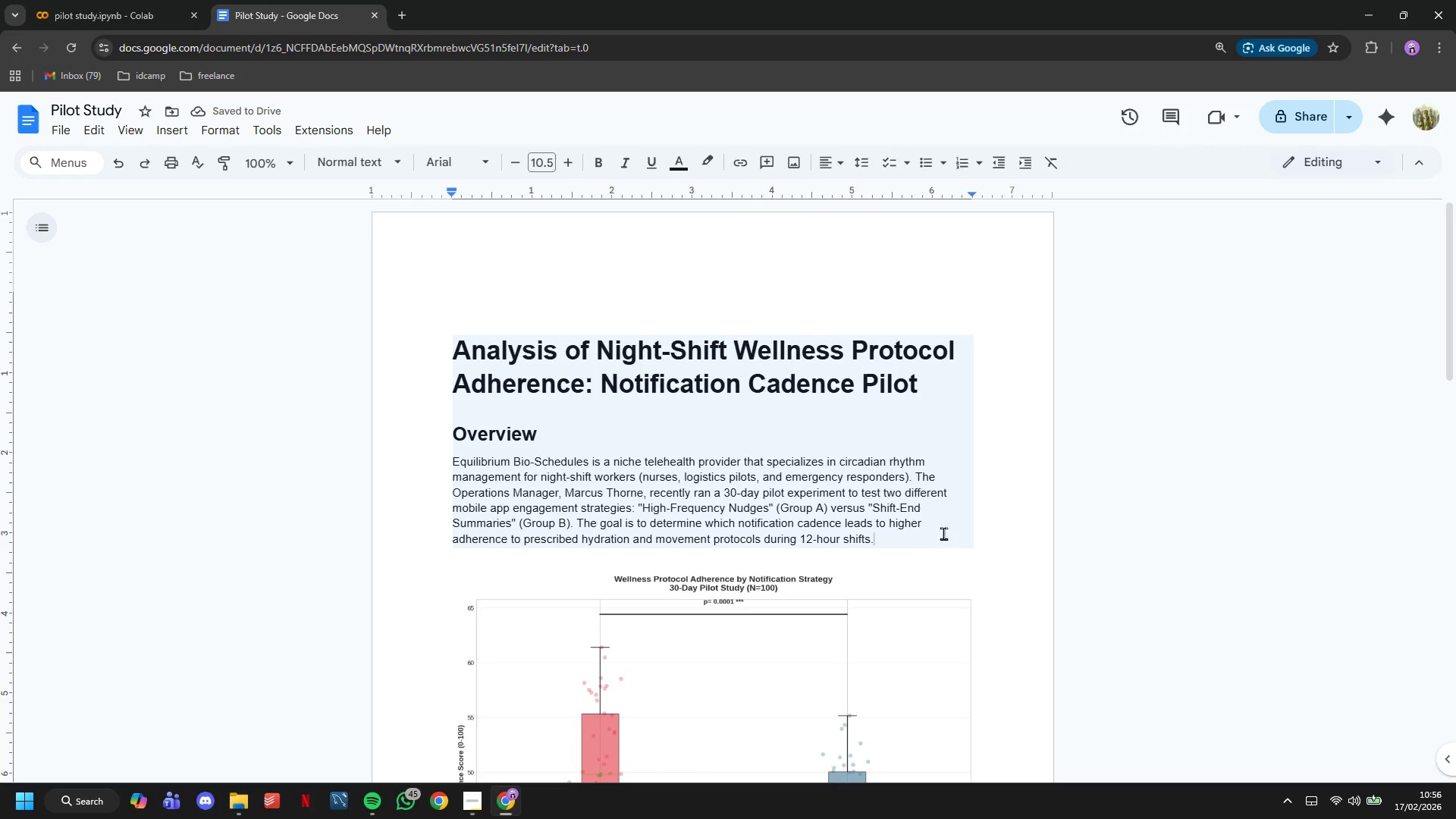 
left_click_drag(start_coordinate=[909, 541], to_coordinate=[395, 338])
 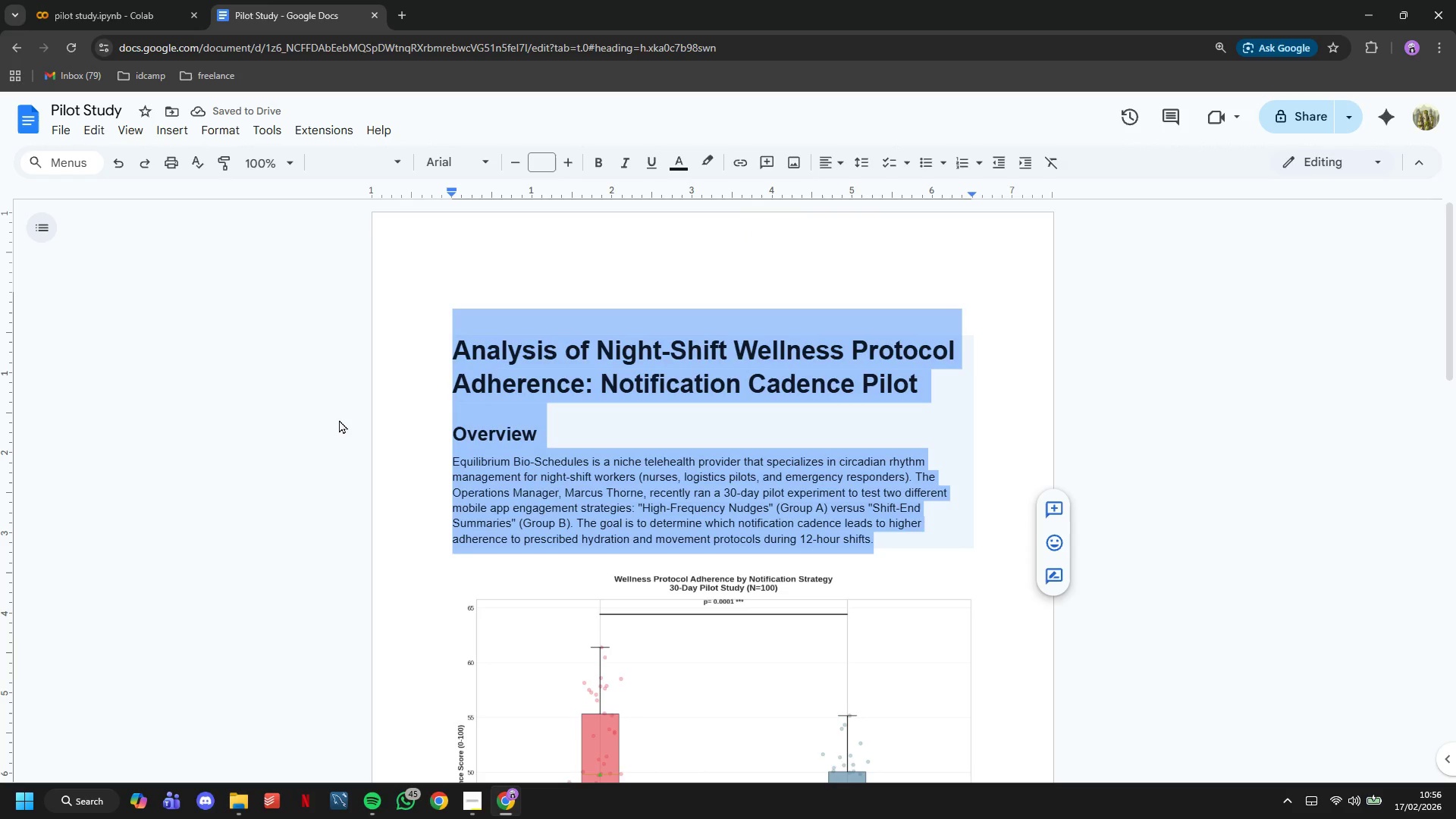 
hold_key(key=ControlLeft, duration=0.59)
 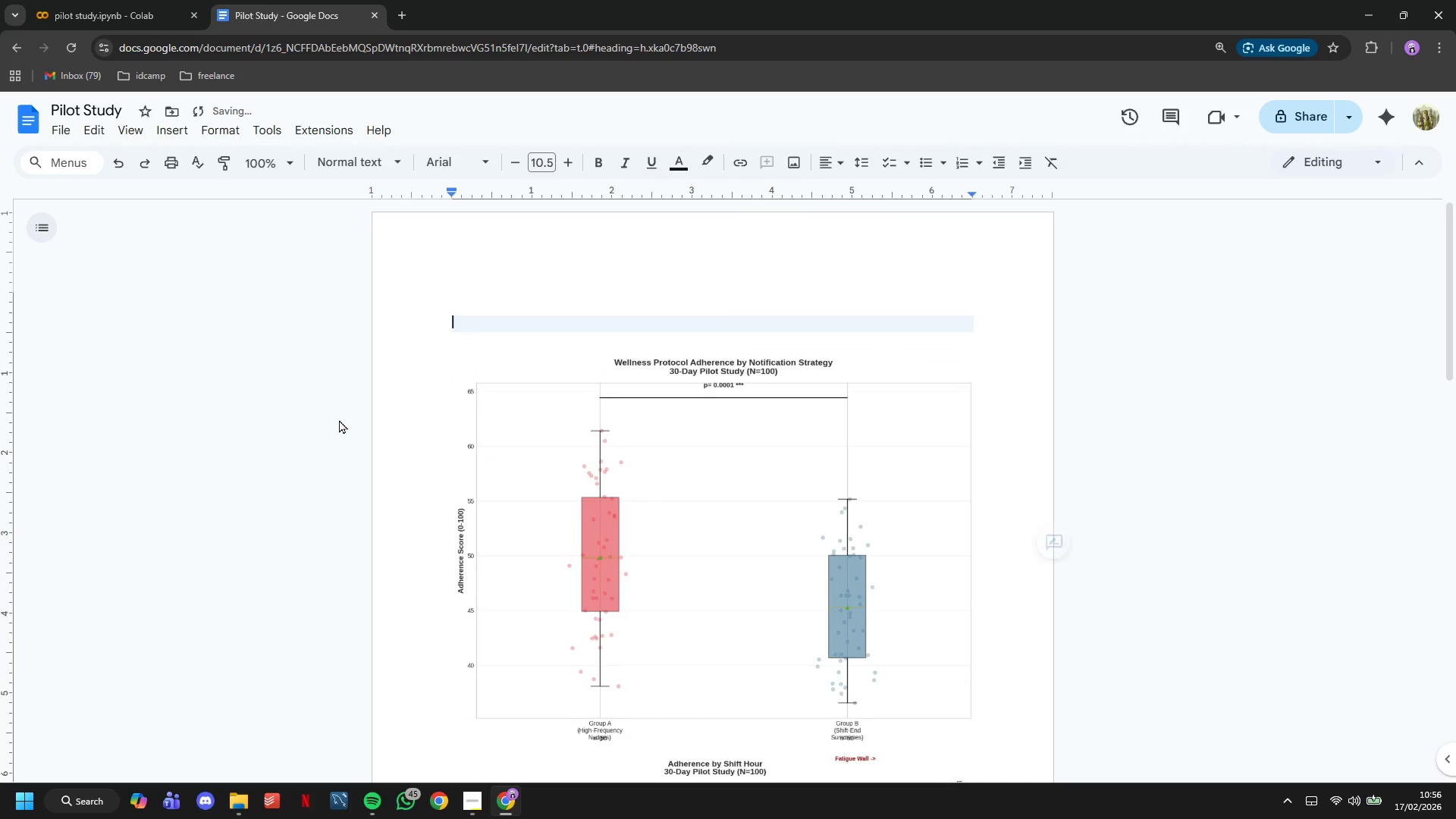 
key(C)
 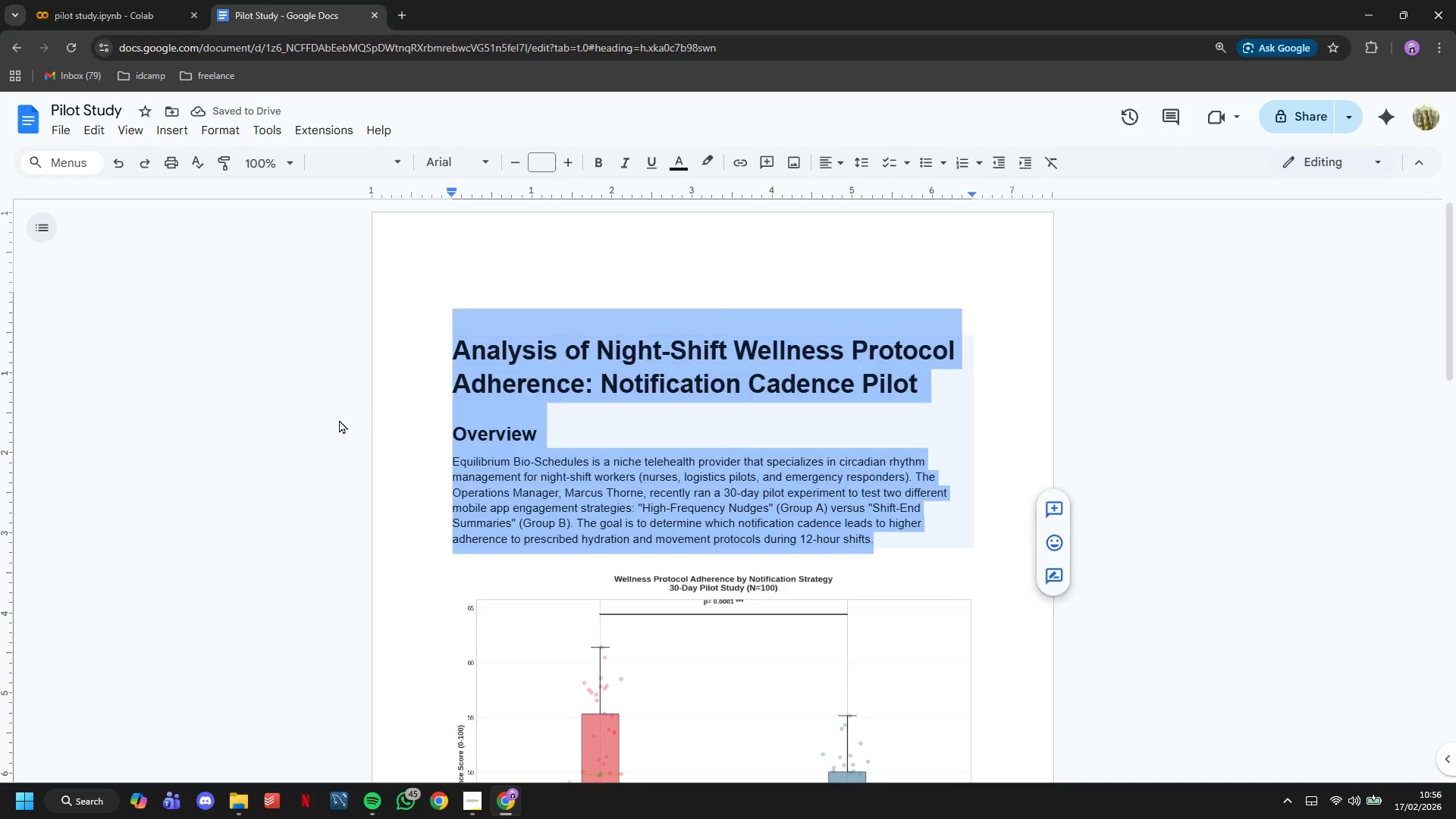 
key(Backspace)
 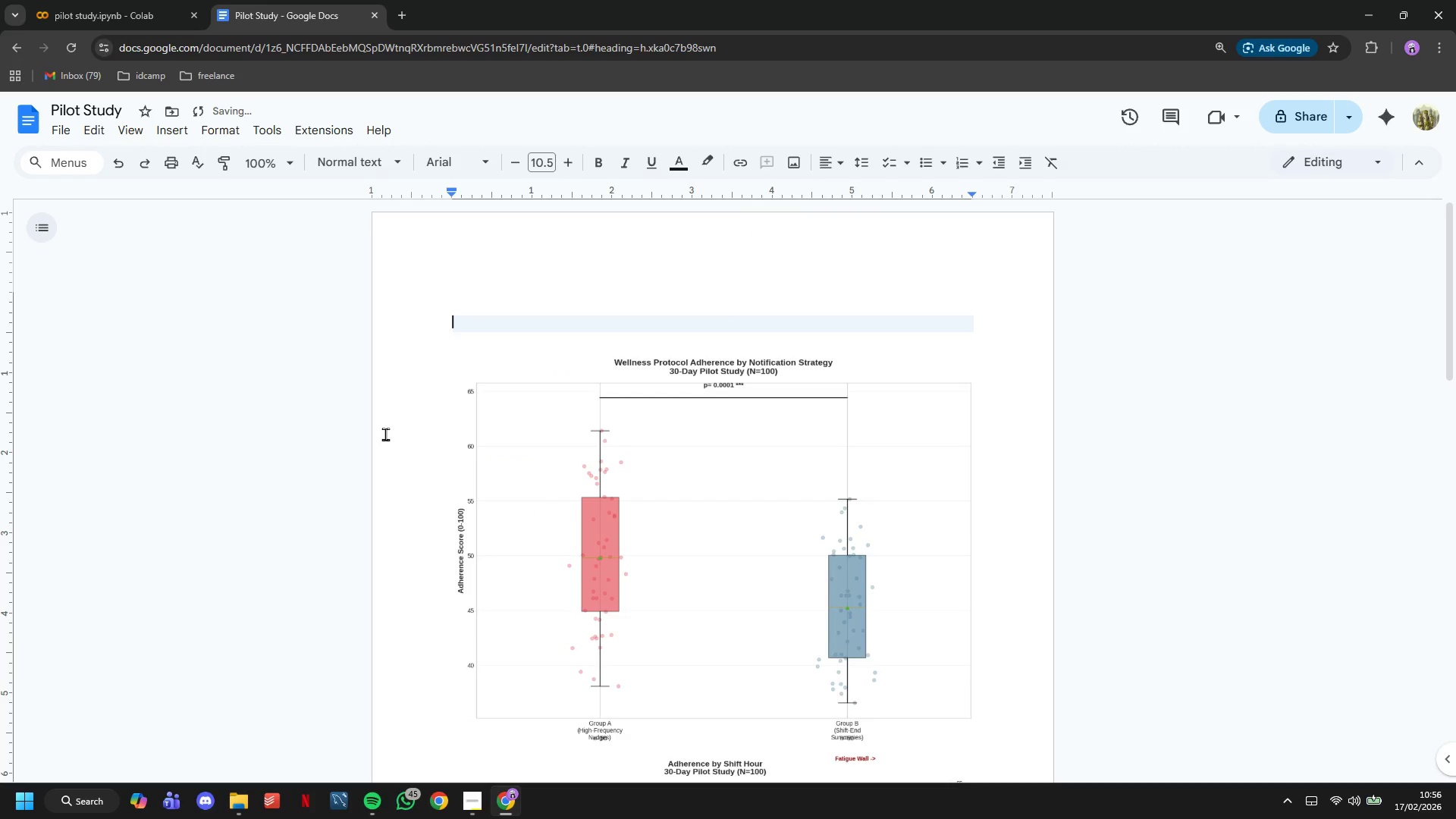 
key(Delete)
 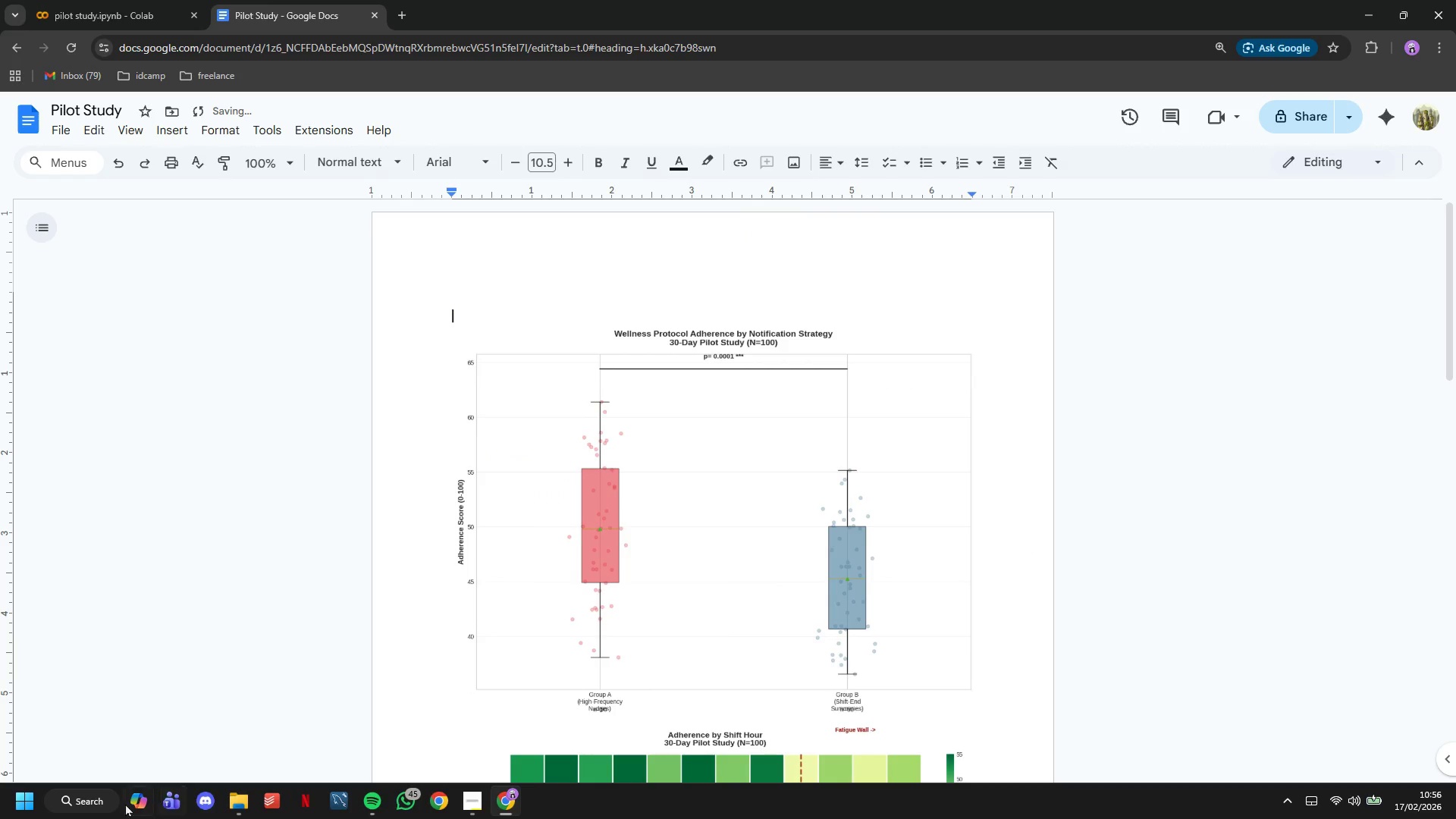 
left_click([89, 806])
 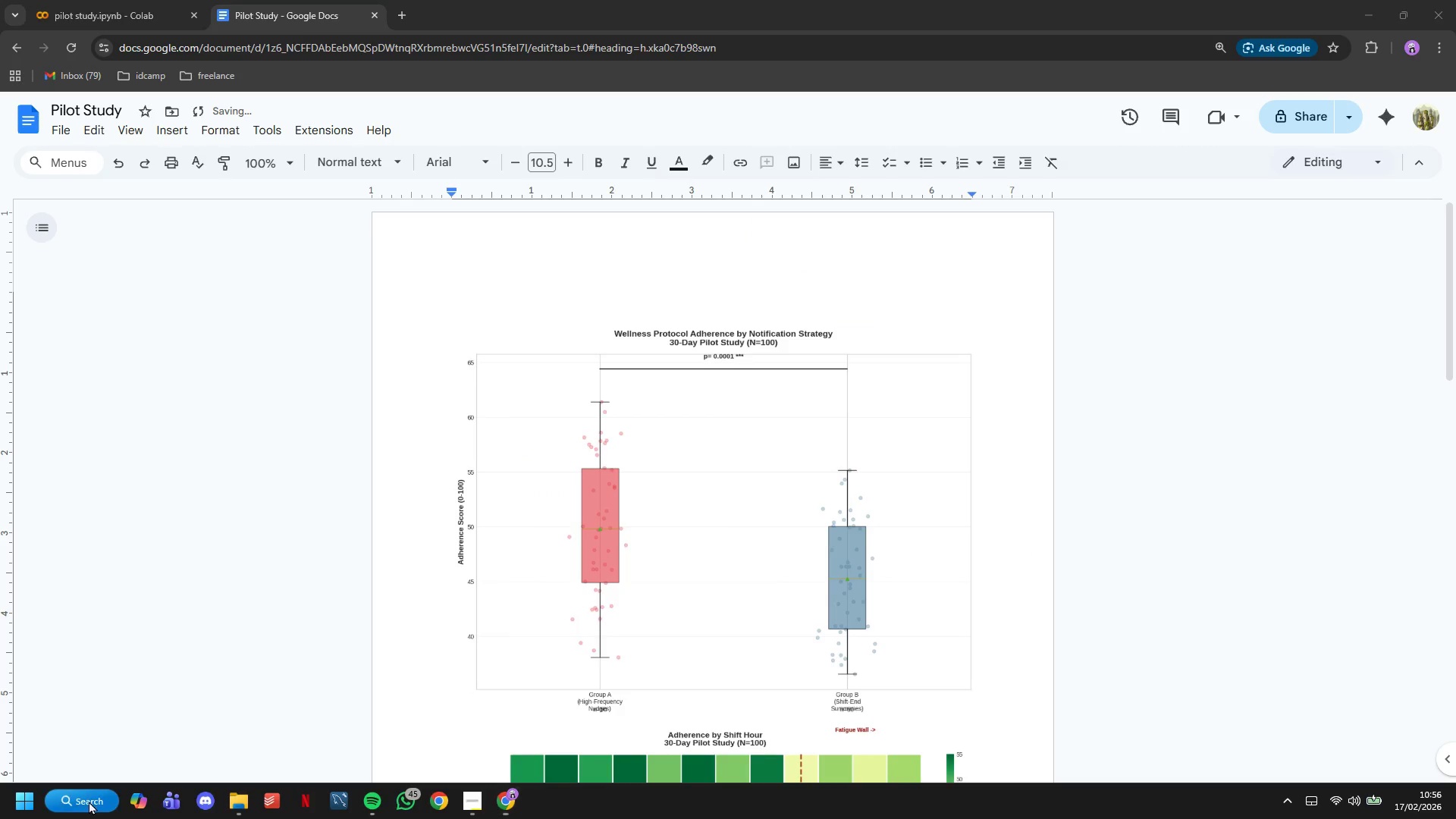 
type(txt)
 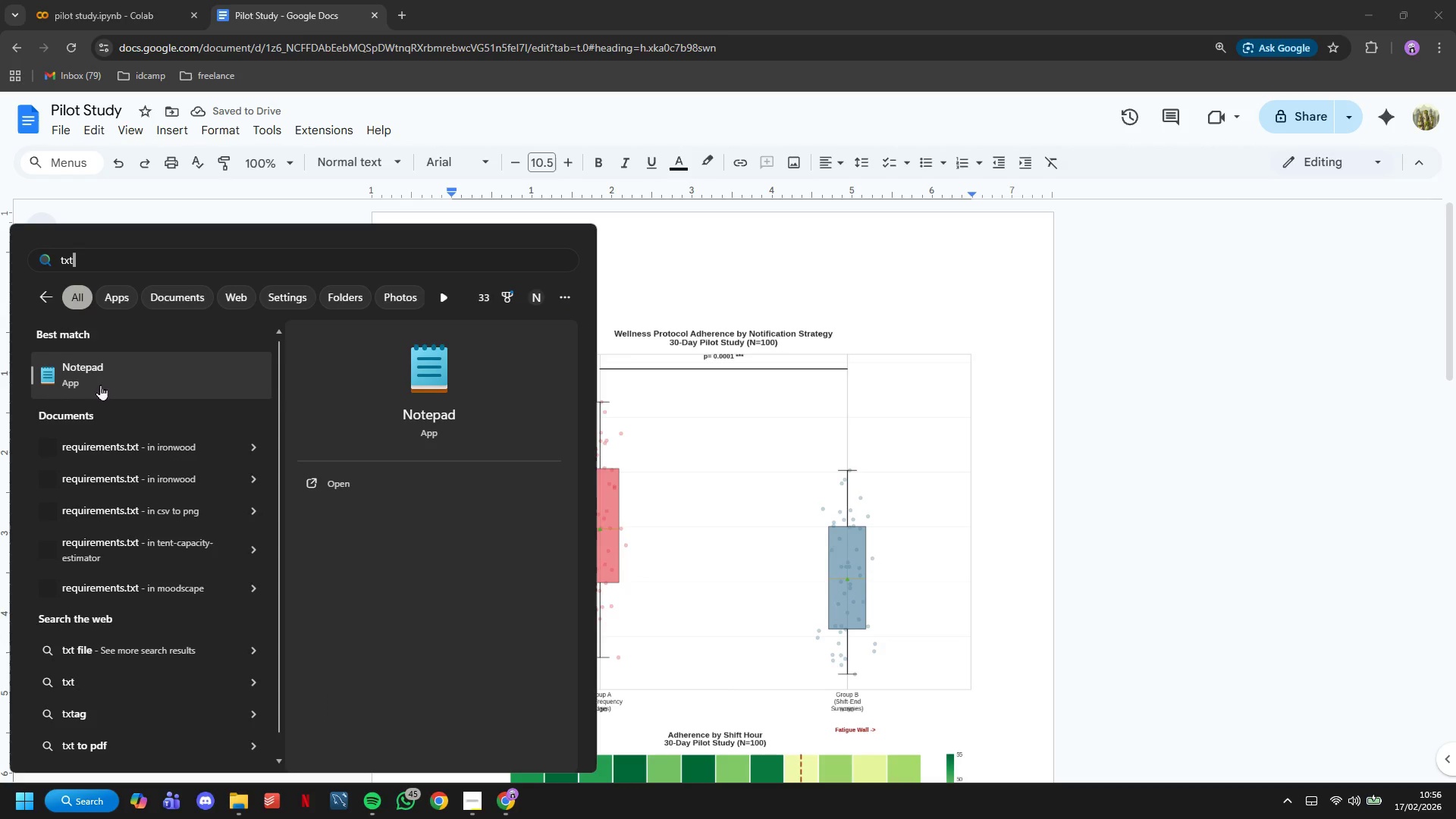 
left_click([99, 381])
 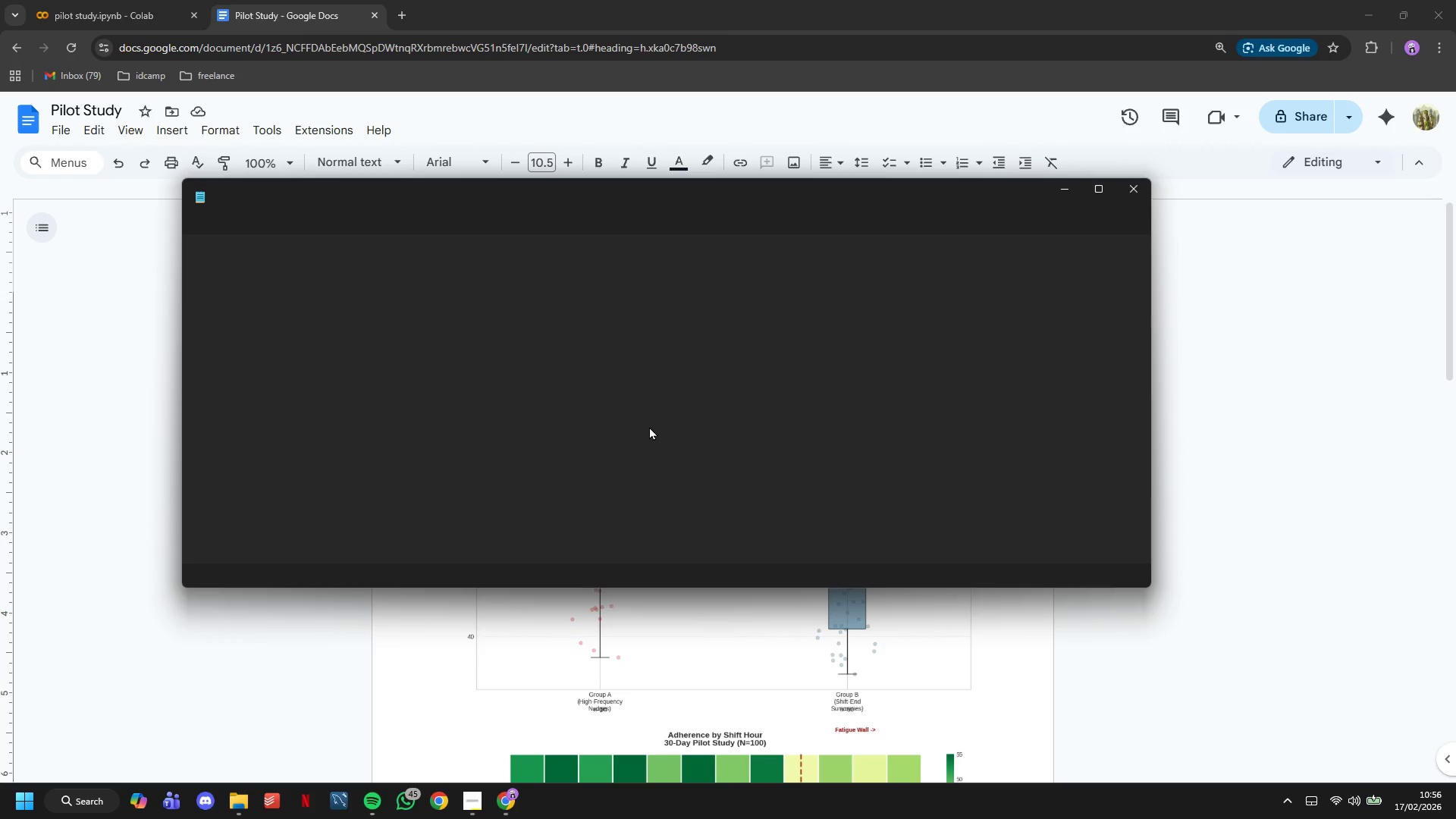 
hold_key(key=ControlLeft, duration=0.31)
 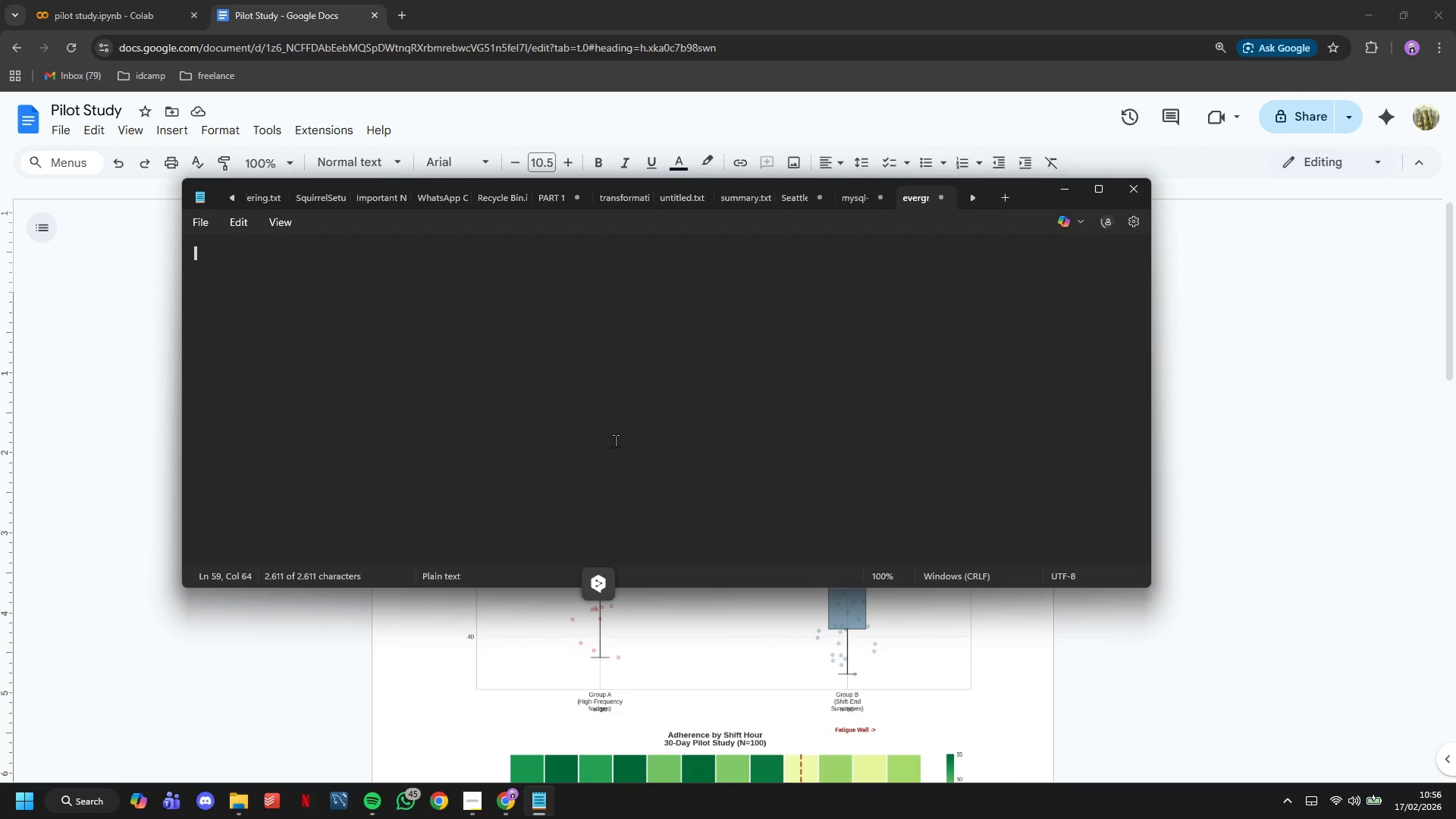 
key(Backspace)
 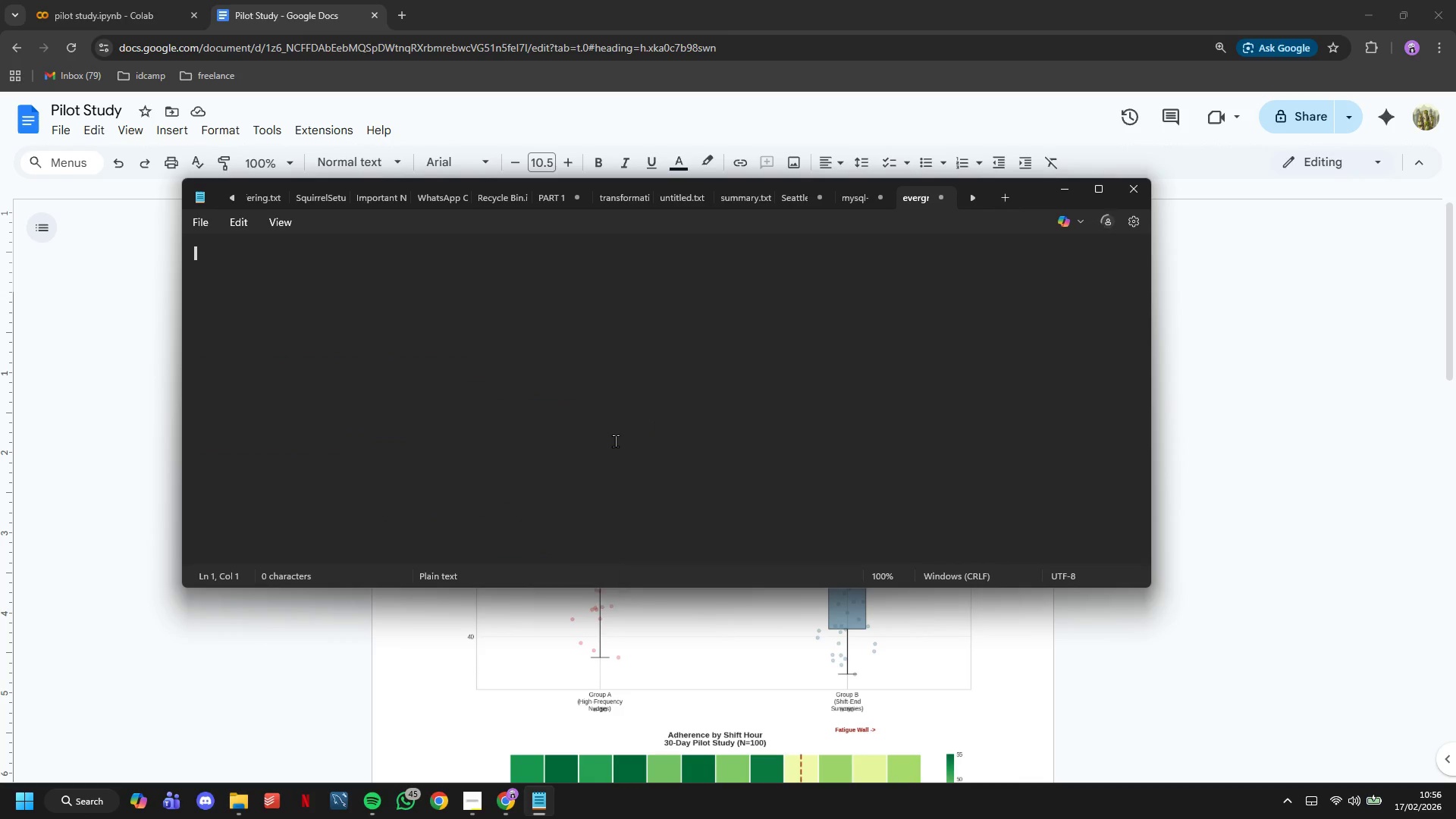 
key(Control+V)
 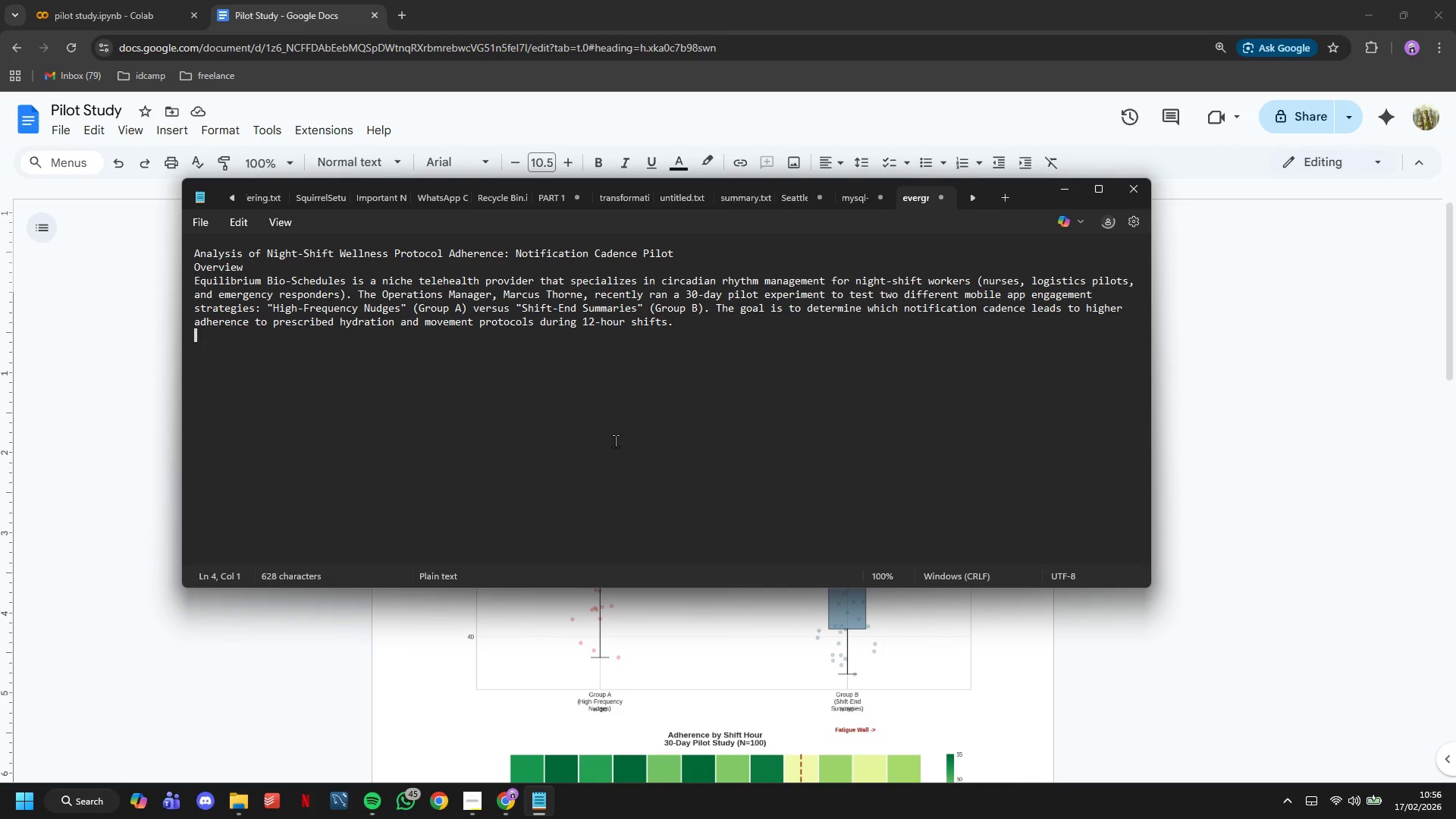 
key(Control+A)
 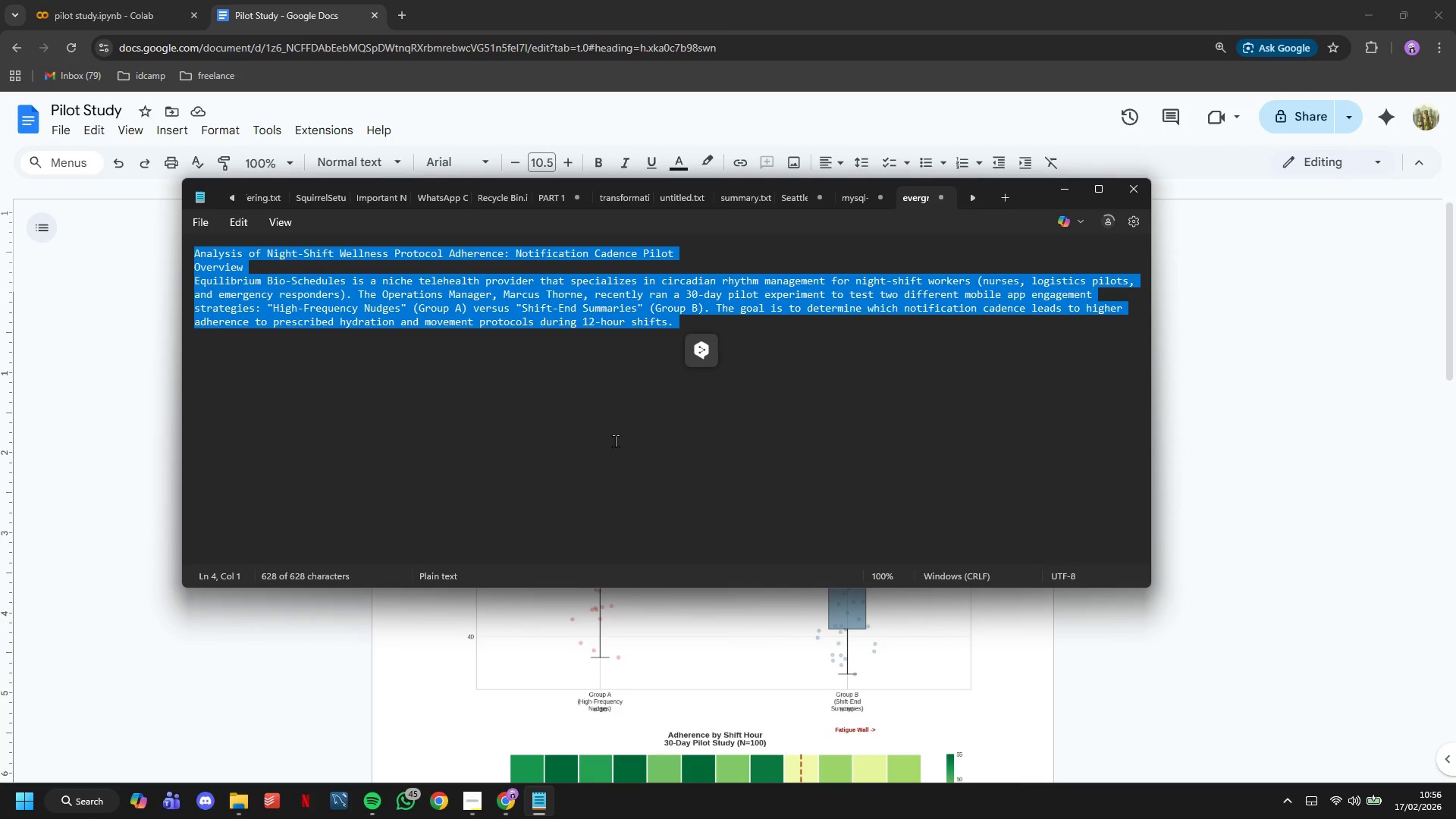 
key(Control+C)
 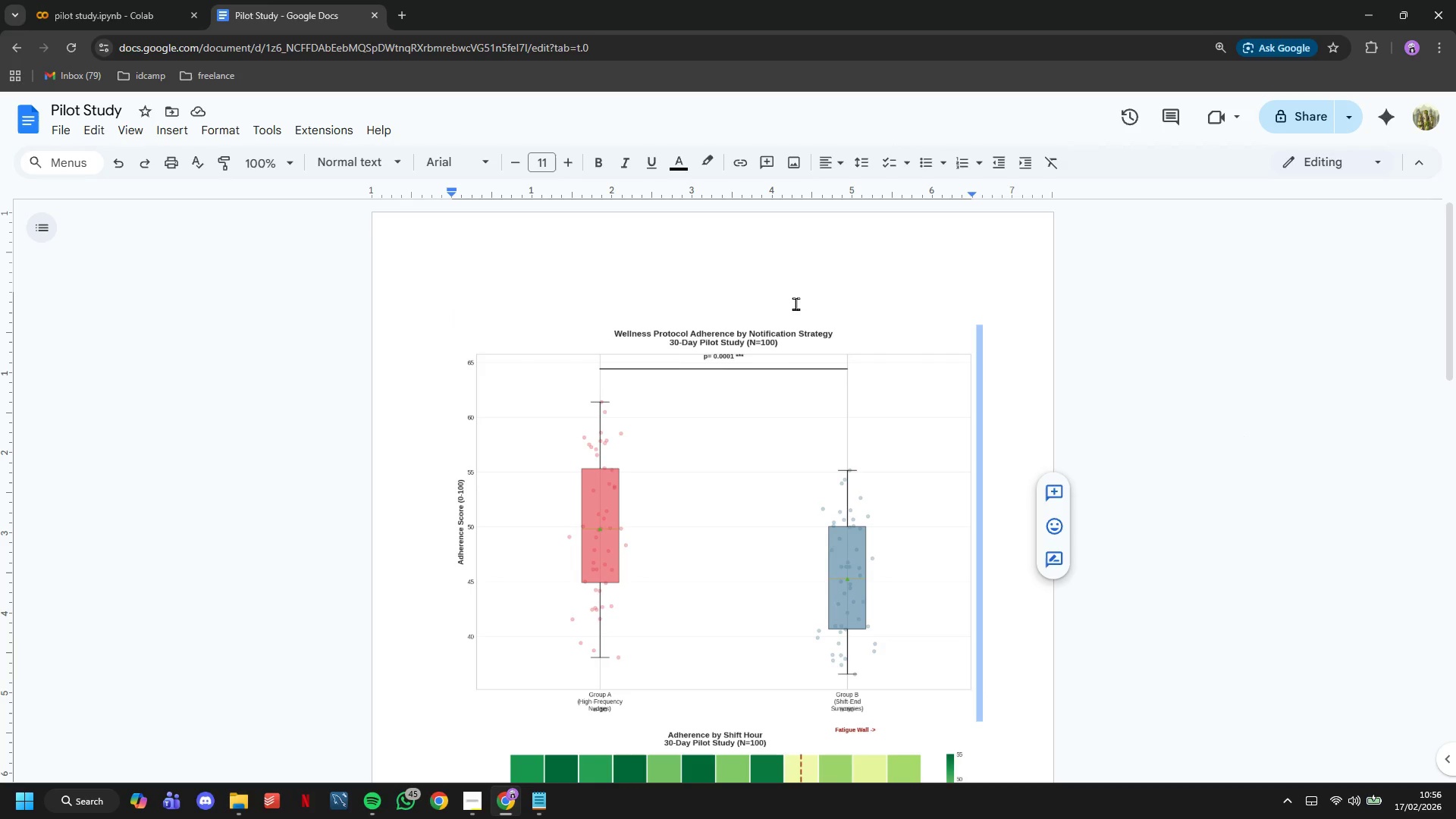 
left_click([773, 292])
 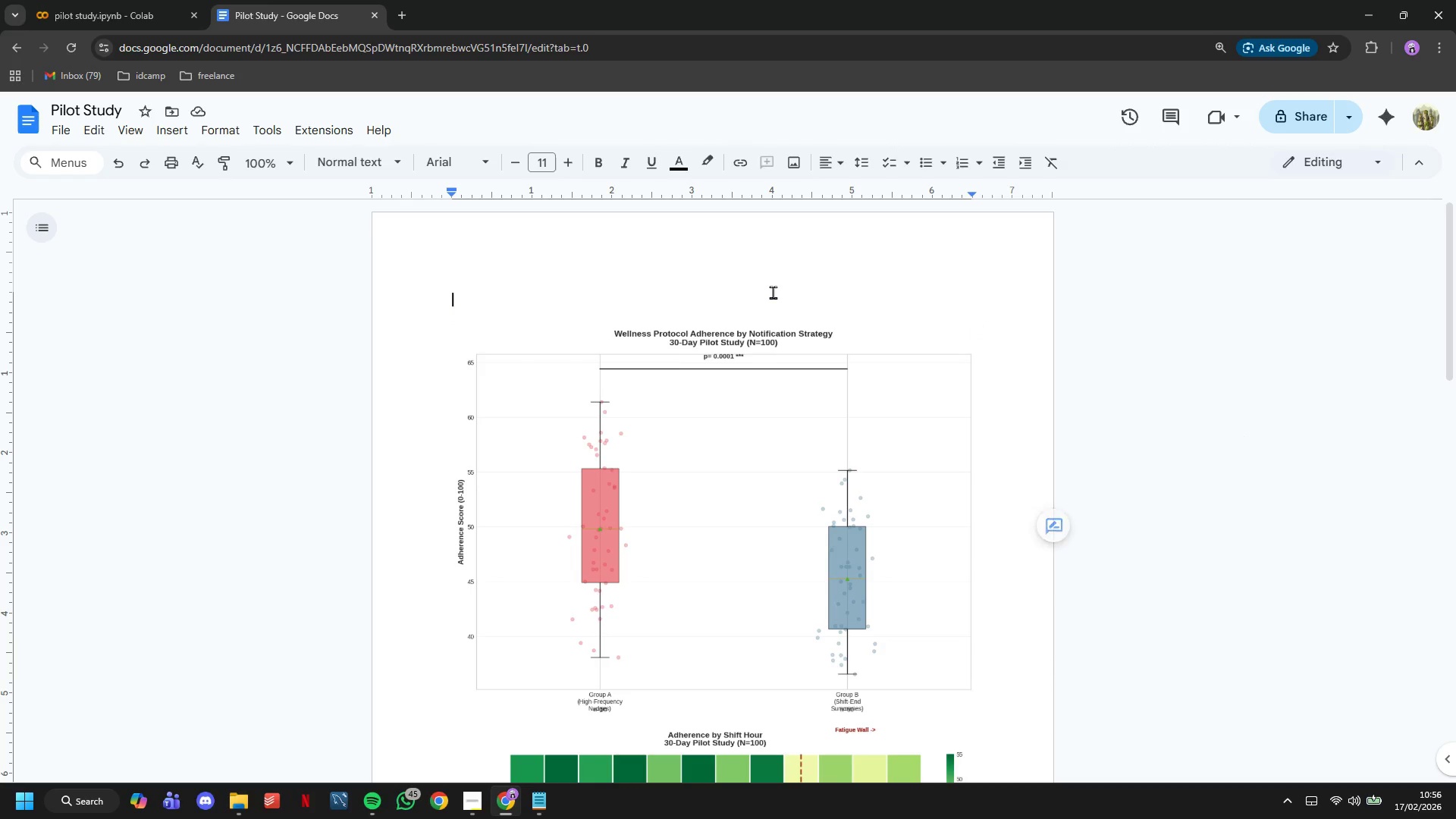 
key(Control+V)
 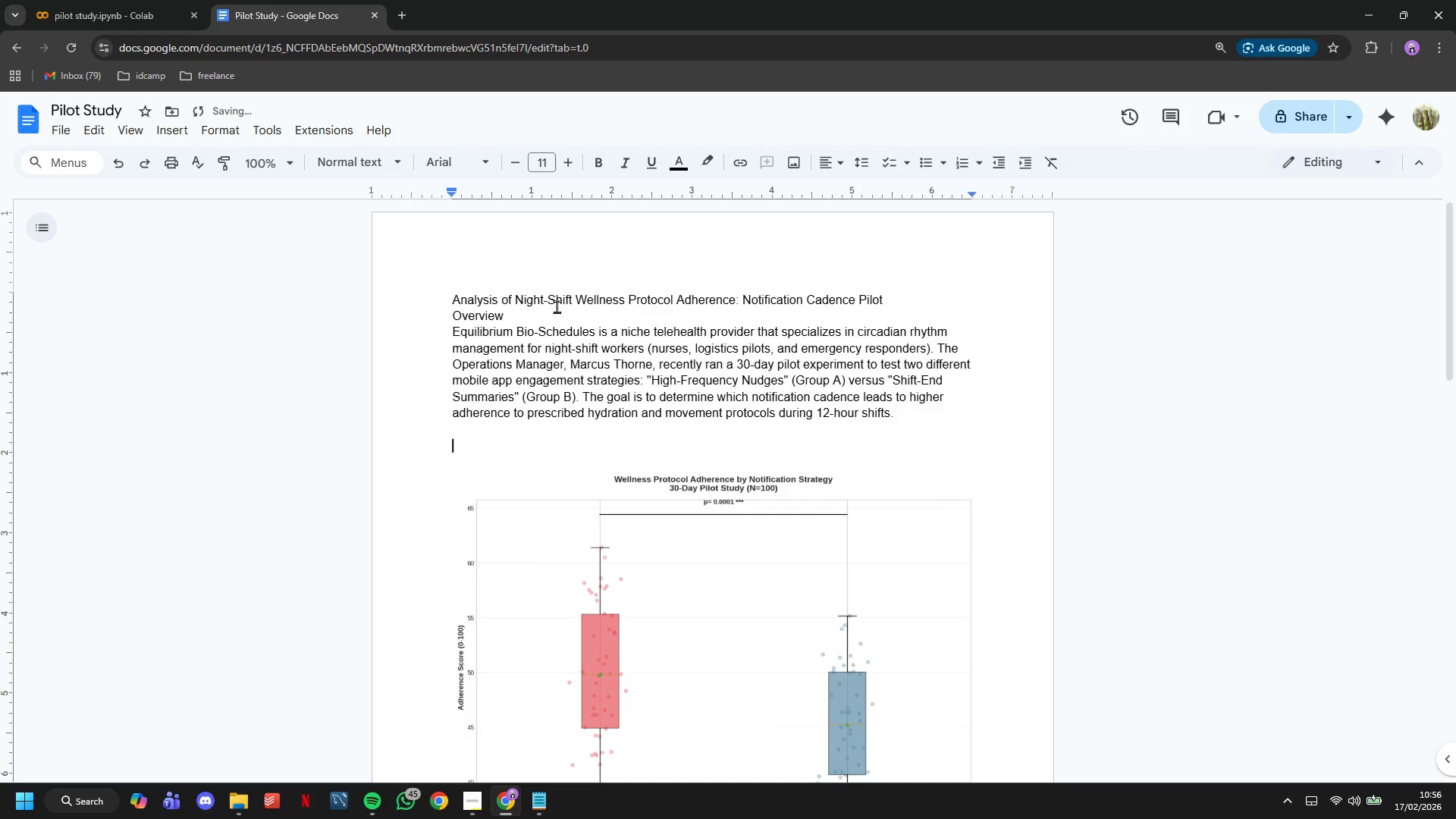 
left_click_drag(start_coordinate=[896, 293], to_coordinate=[440, 301])
 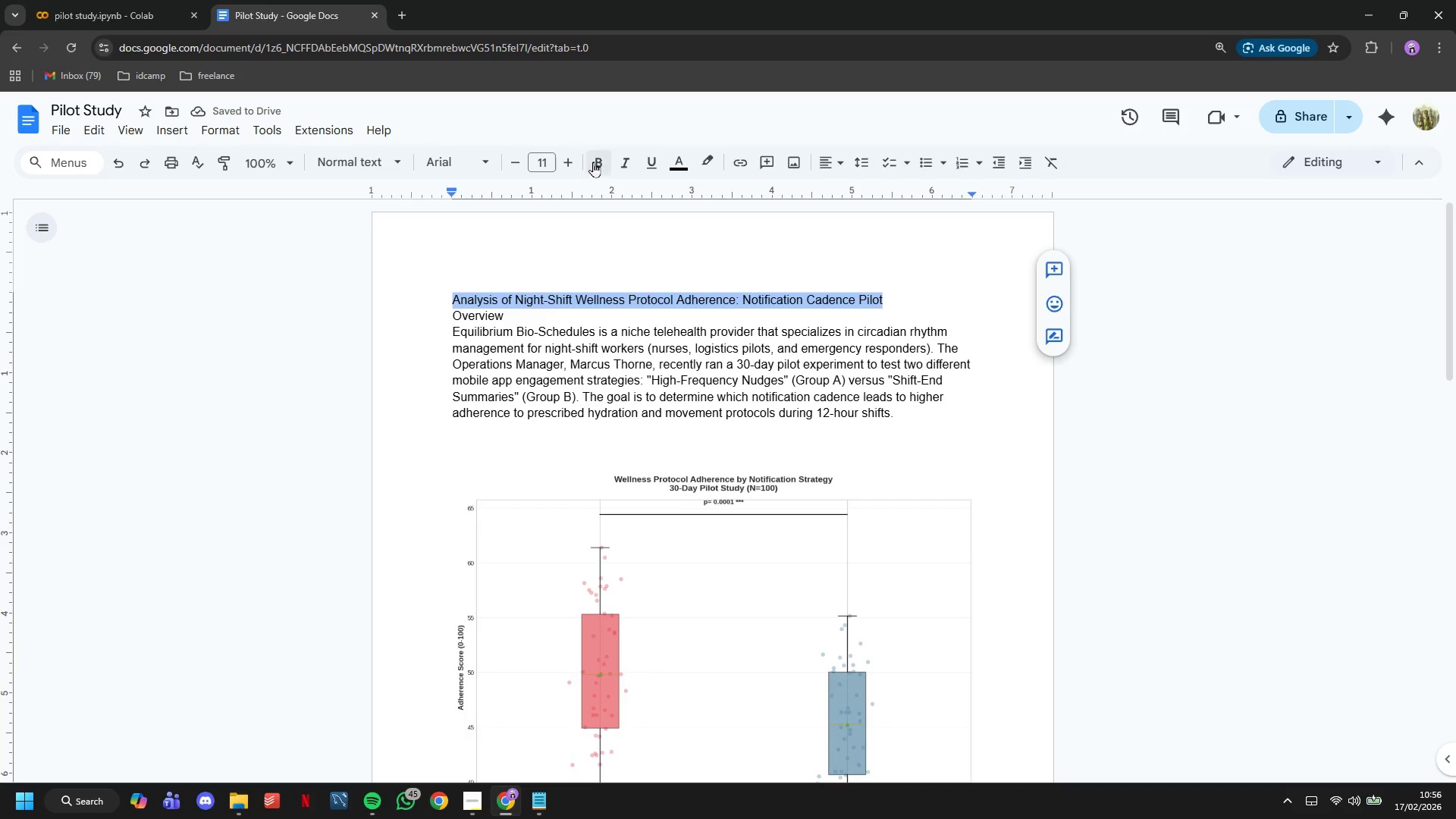 
left_click([594, 161])
 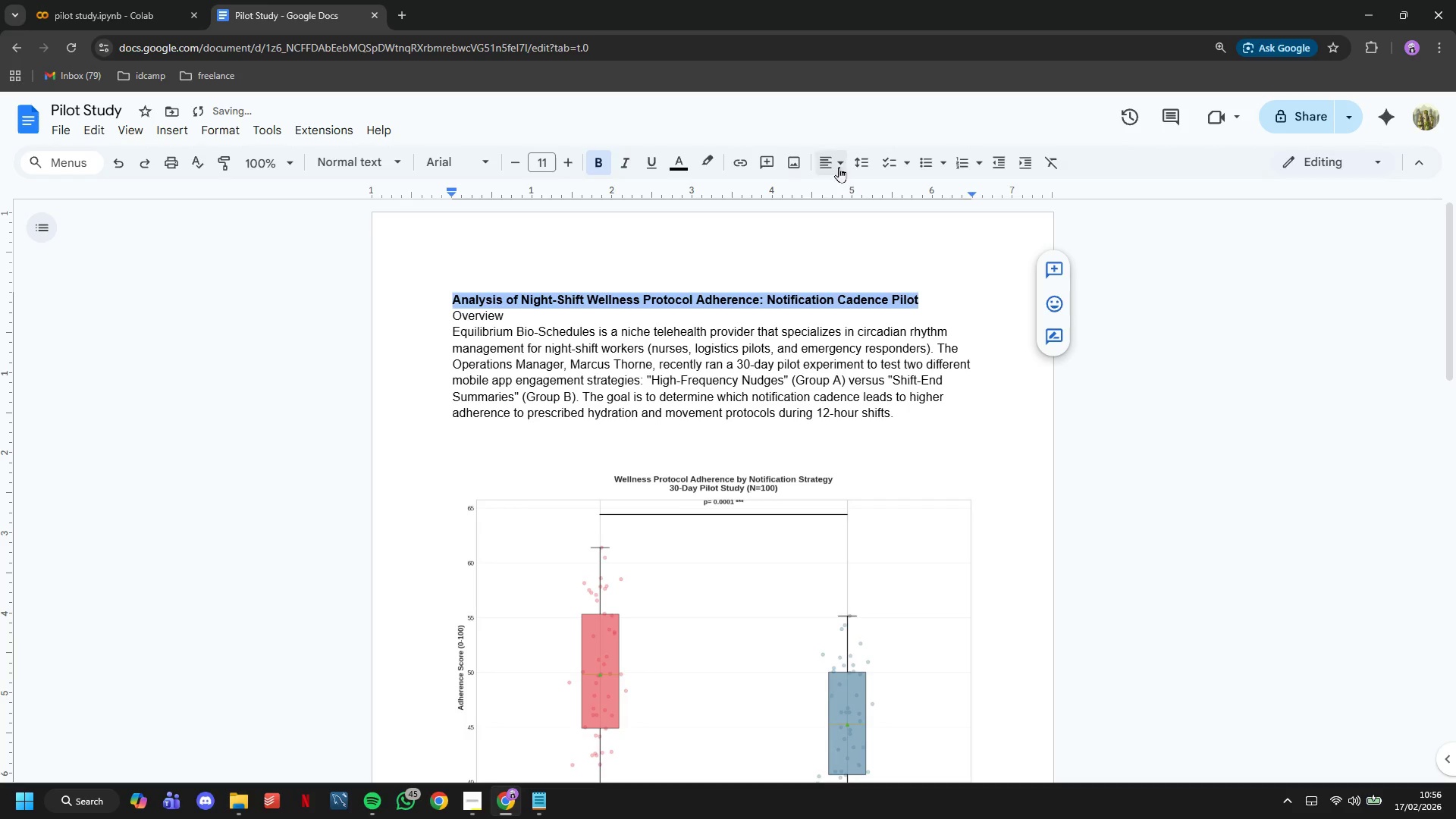 
left_click([834, 165])
 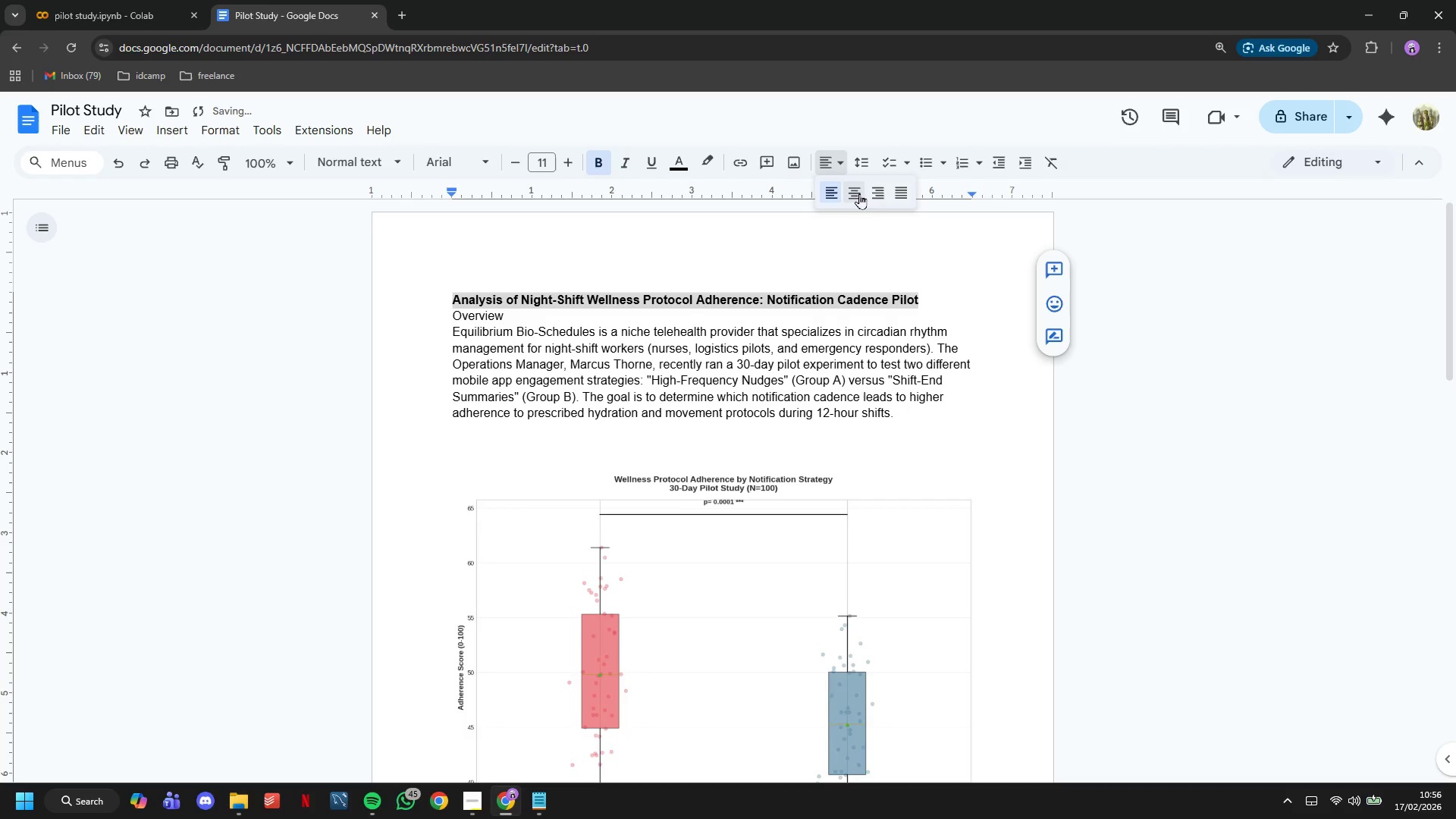 
left_click([858, 193])
 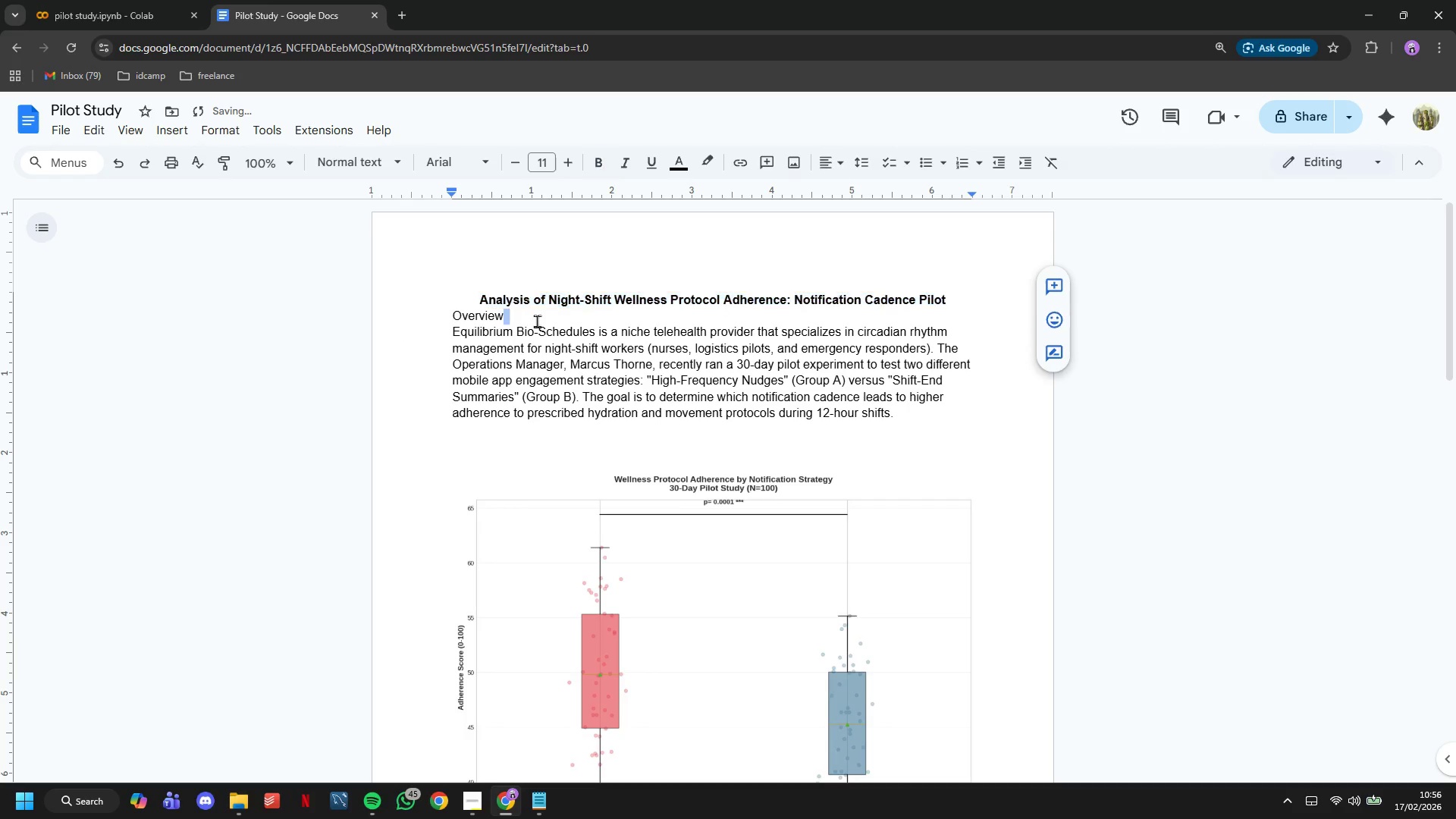 
key(ArrowRight)
 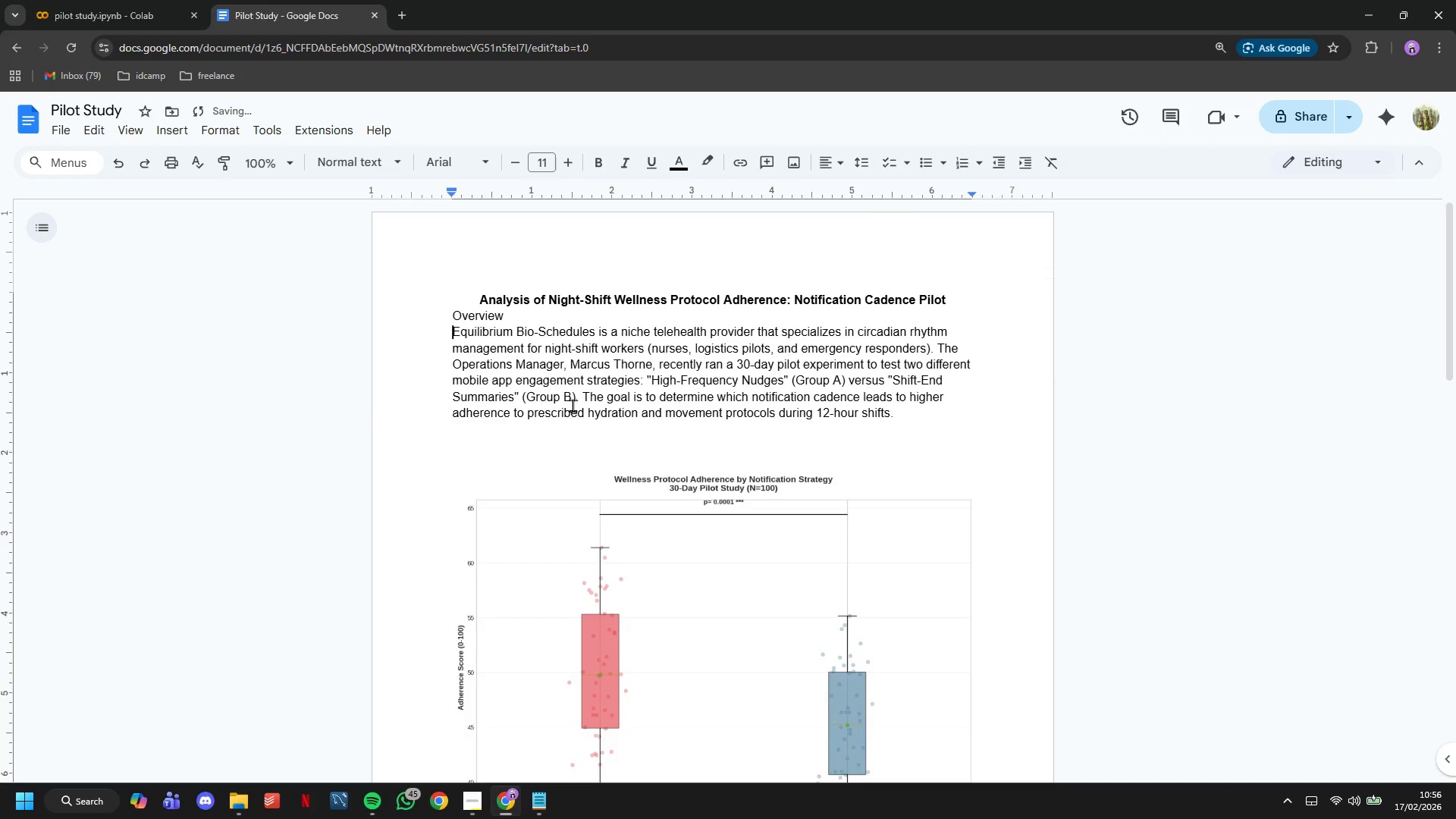 
key(Tab)
 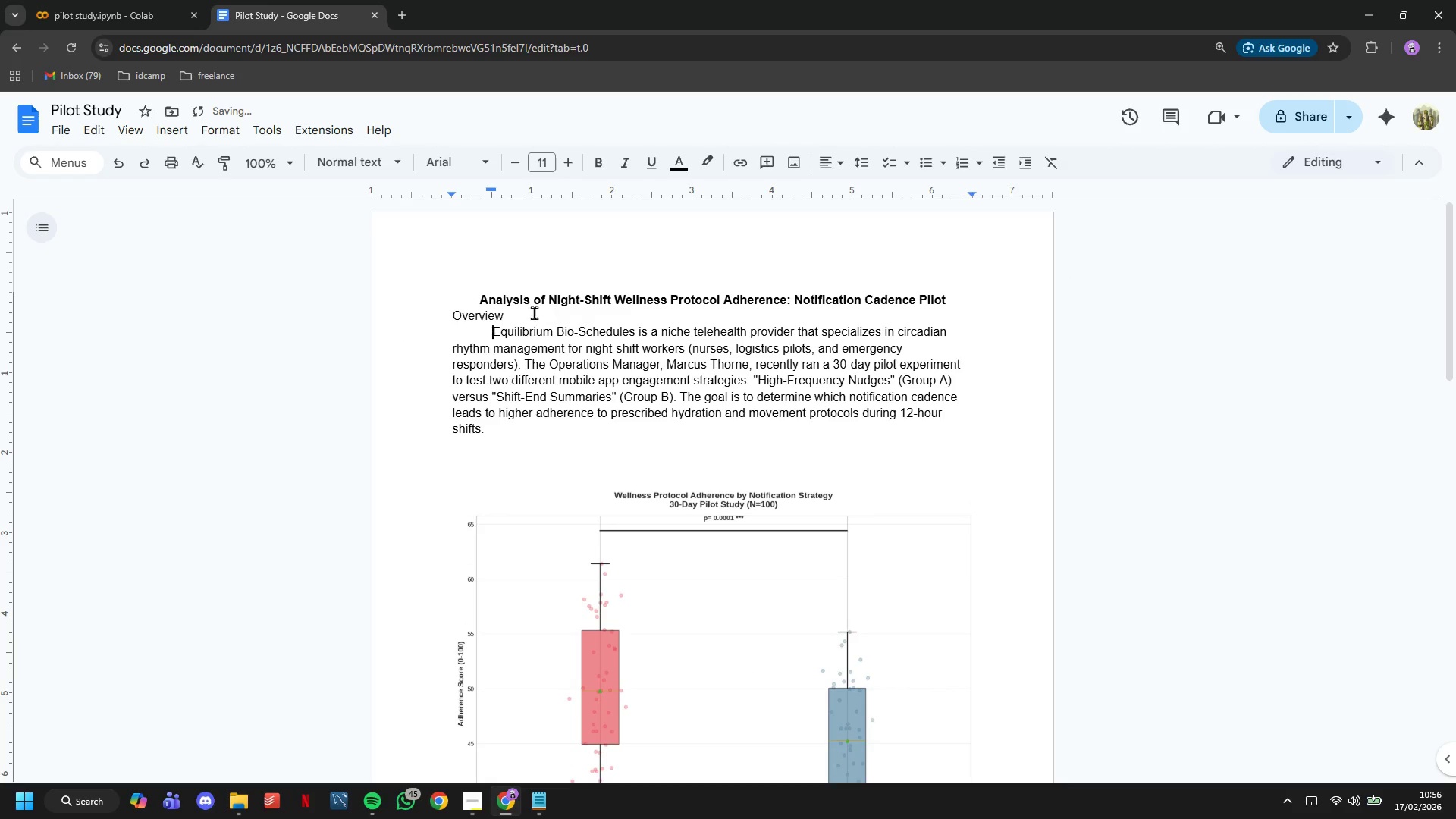 
left_click([522, 311])
 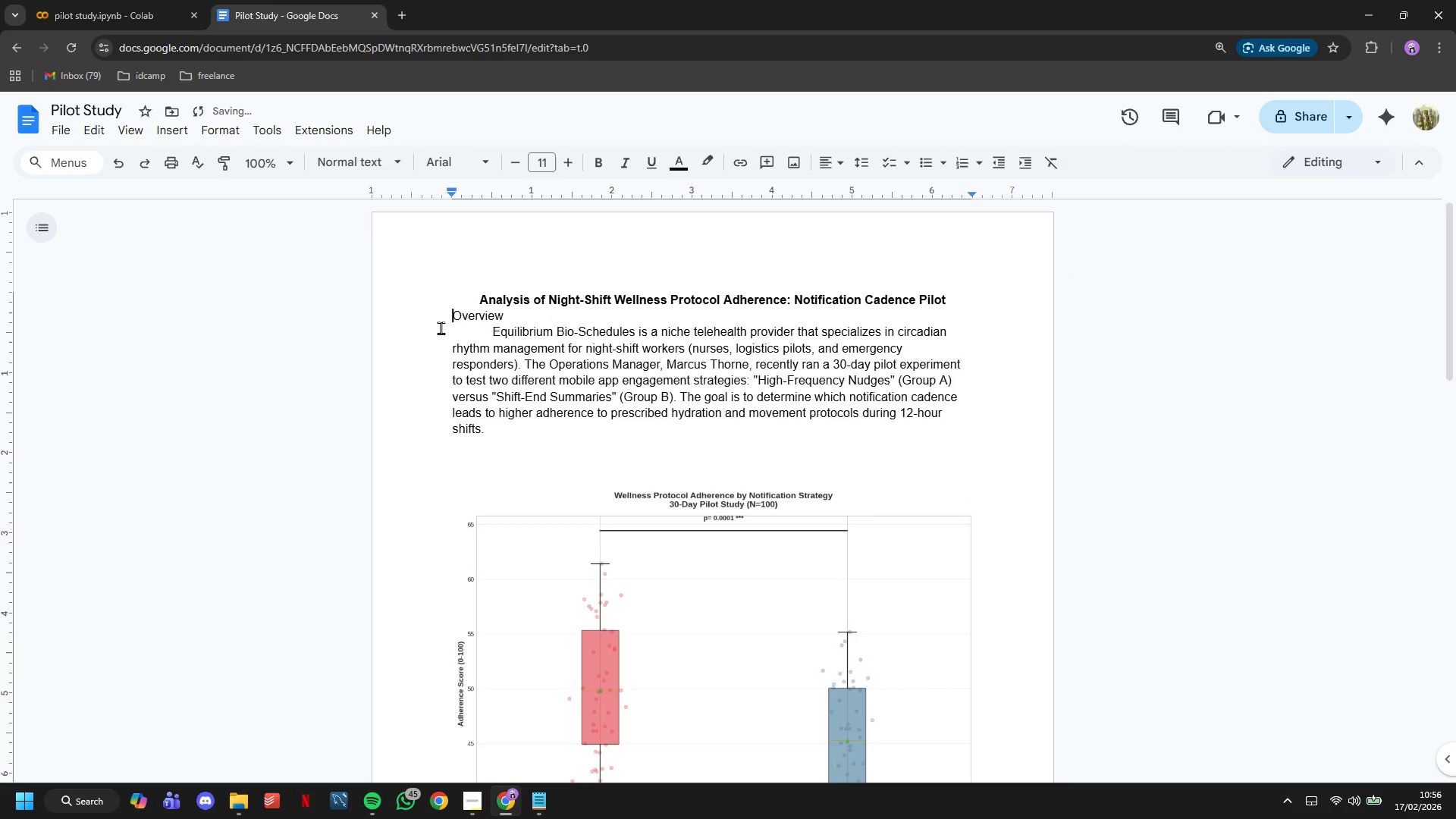 
key(Enter)
 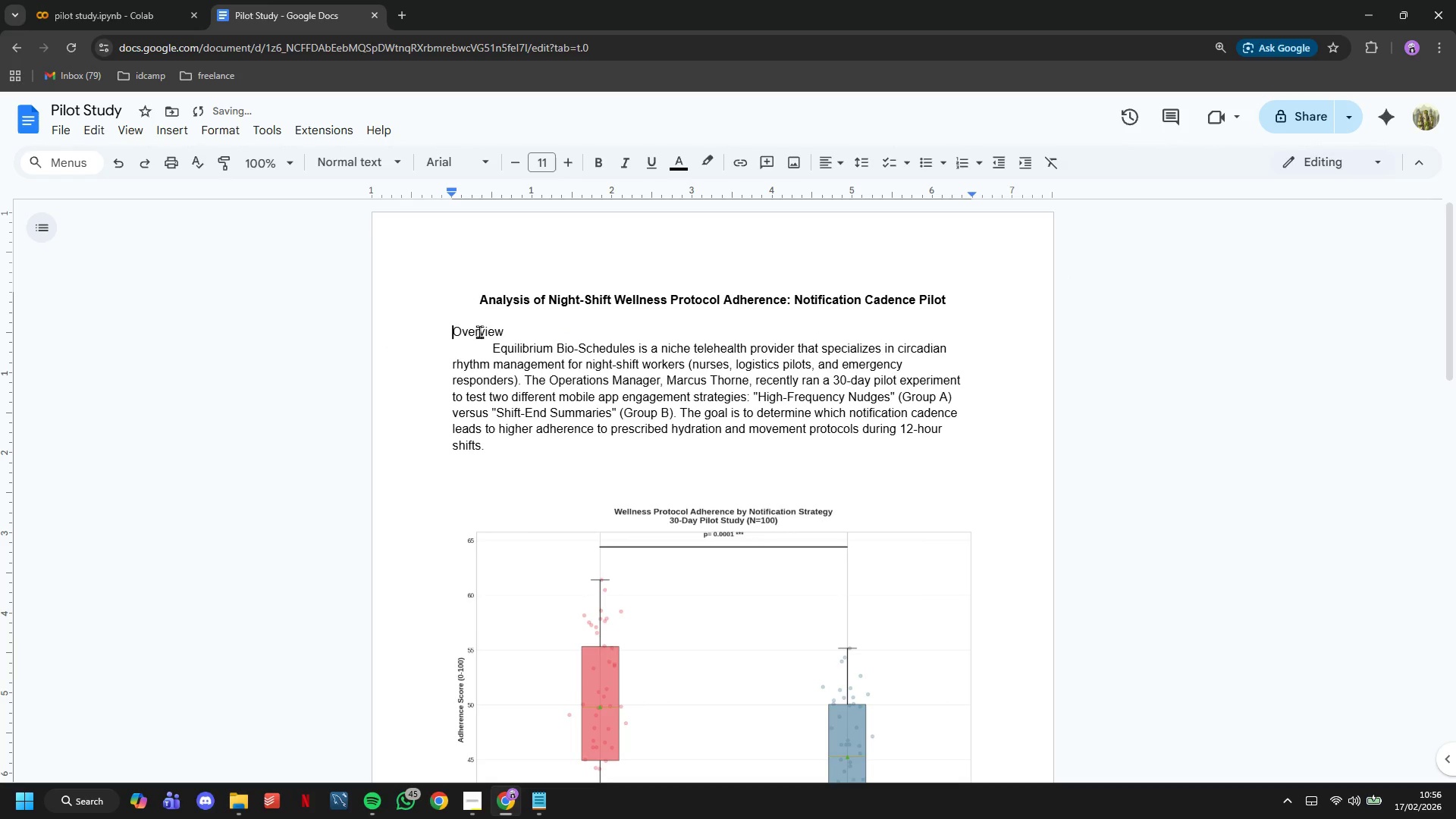 
double_click([479, 332])
 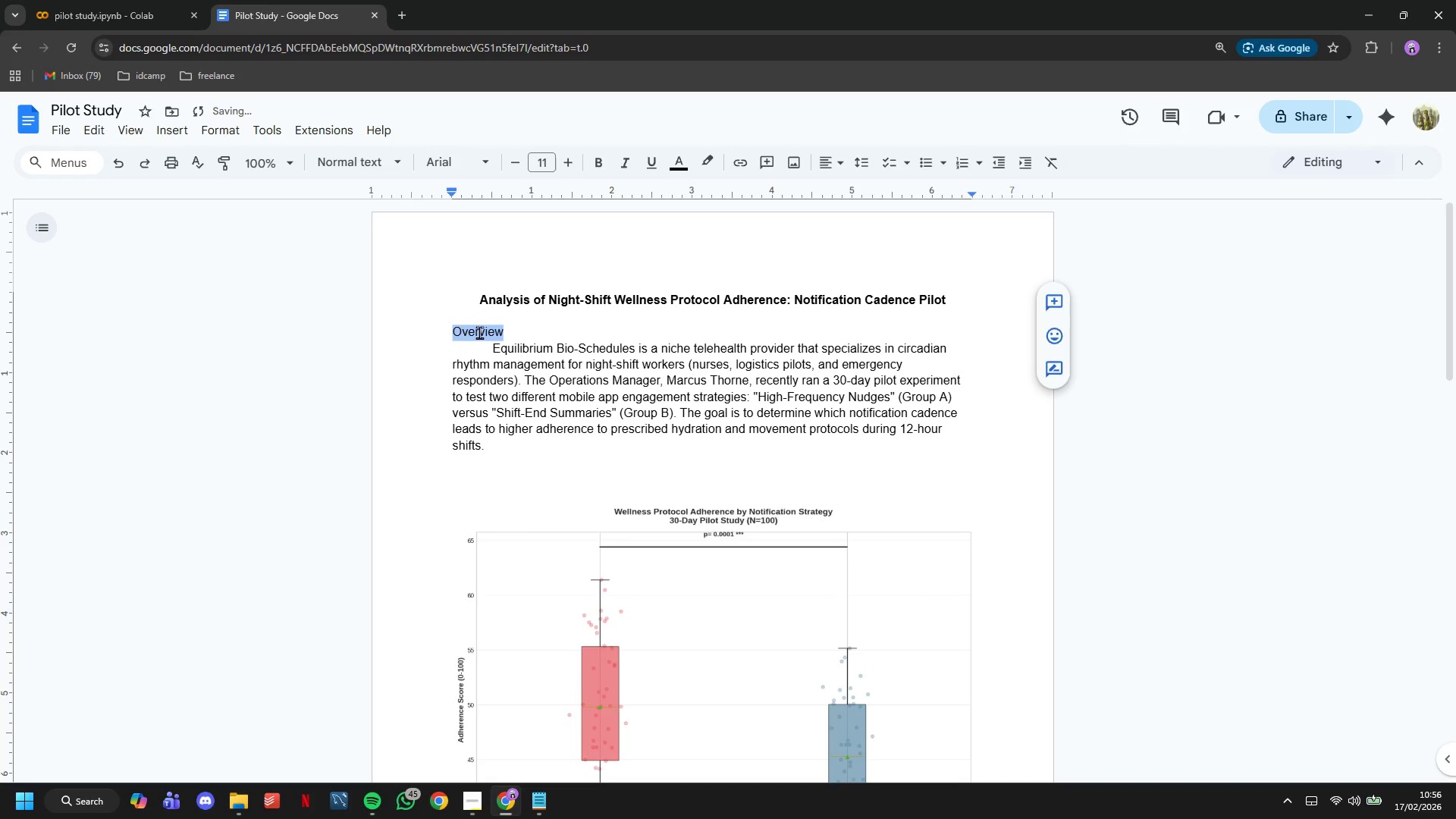 
key(Control+B)
 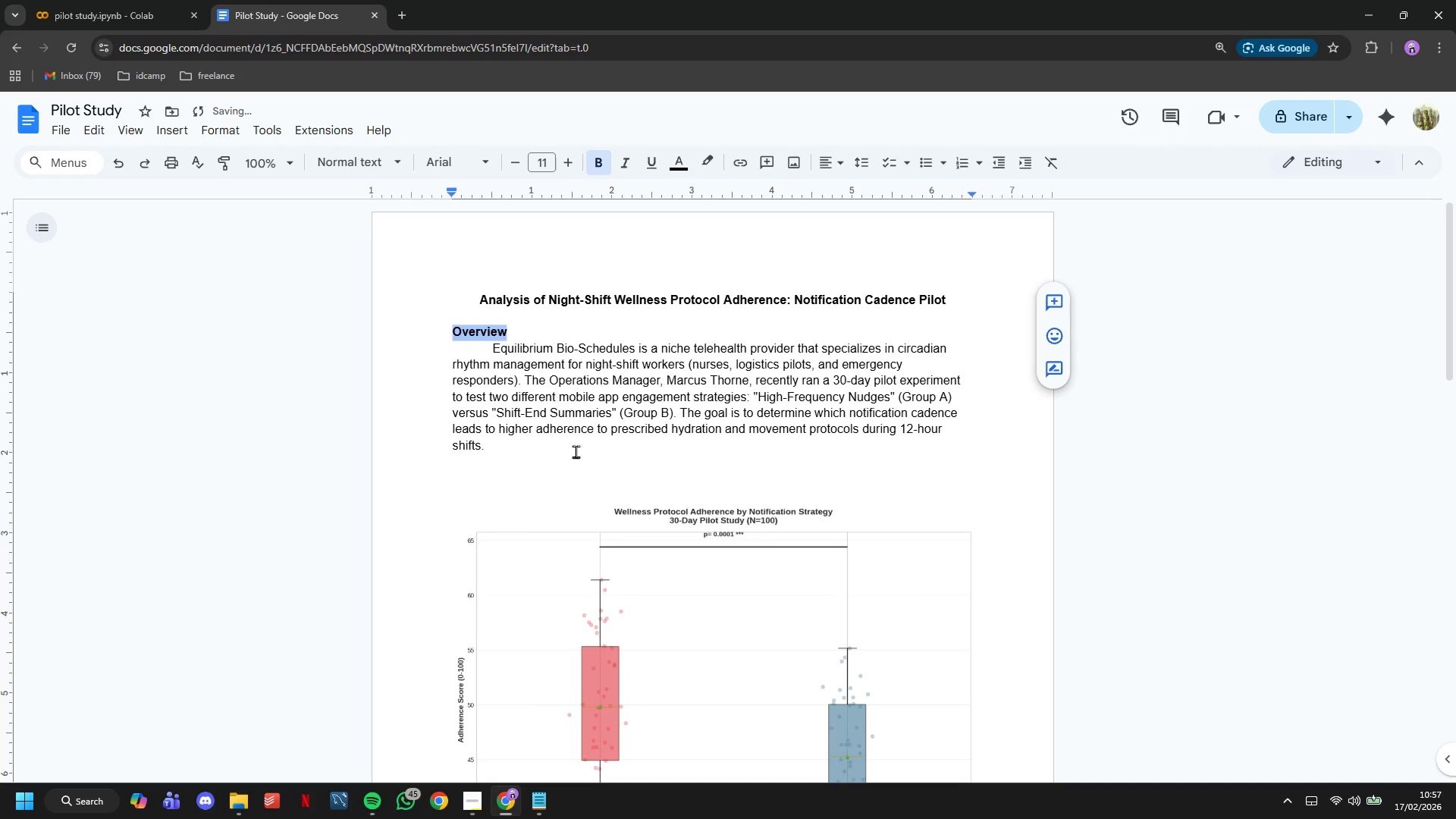 
left_click([576, 460])
 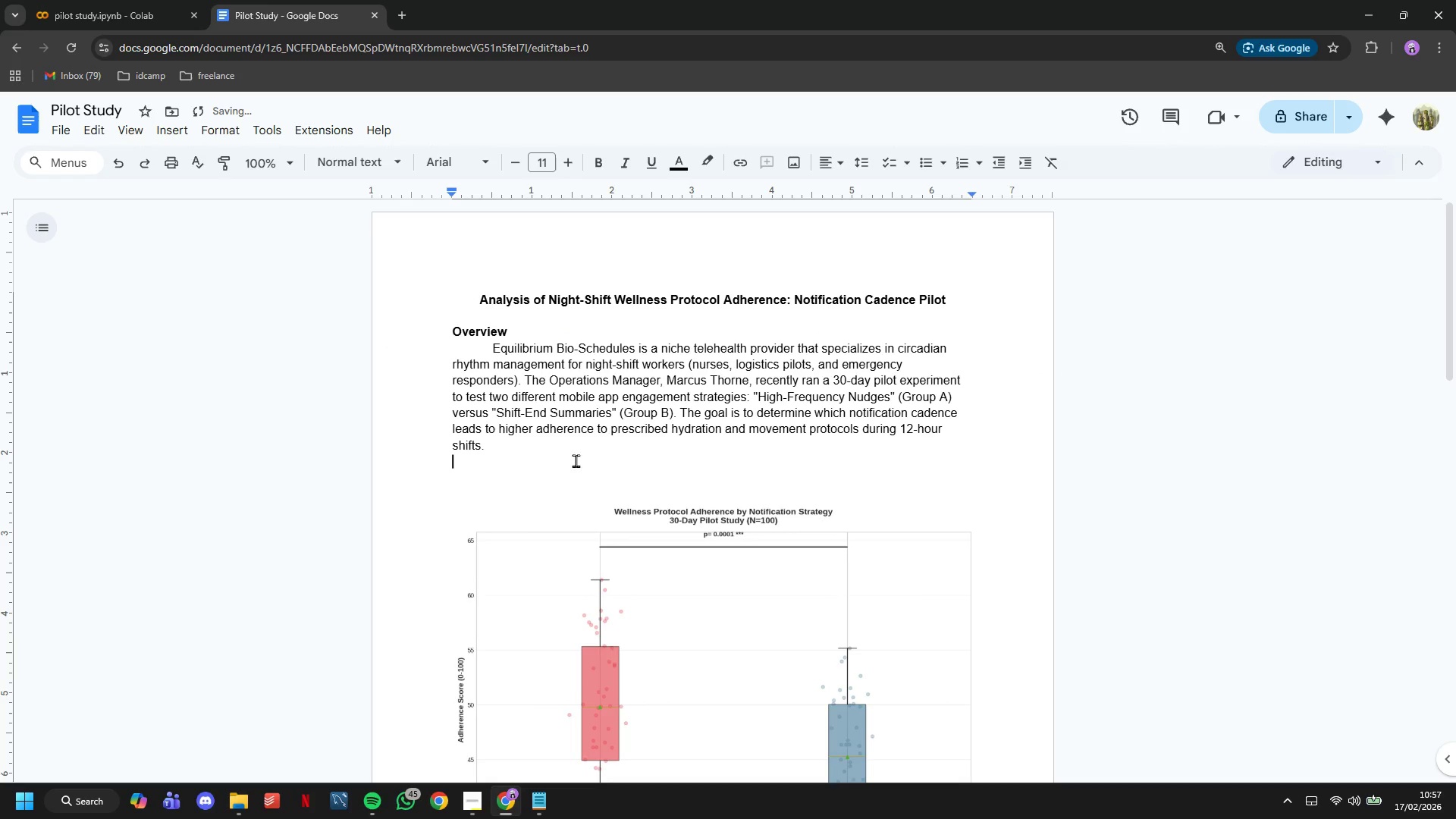 
scroll: coordinate [576, 460], scroll_direction: up, amount: 5.0
 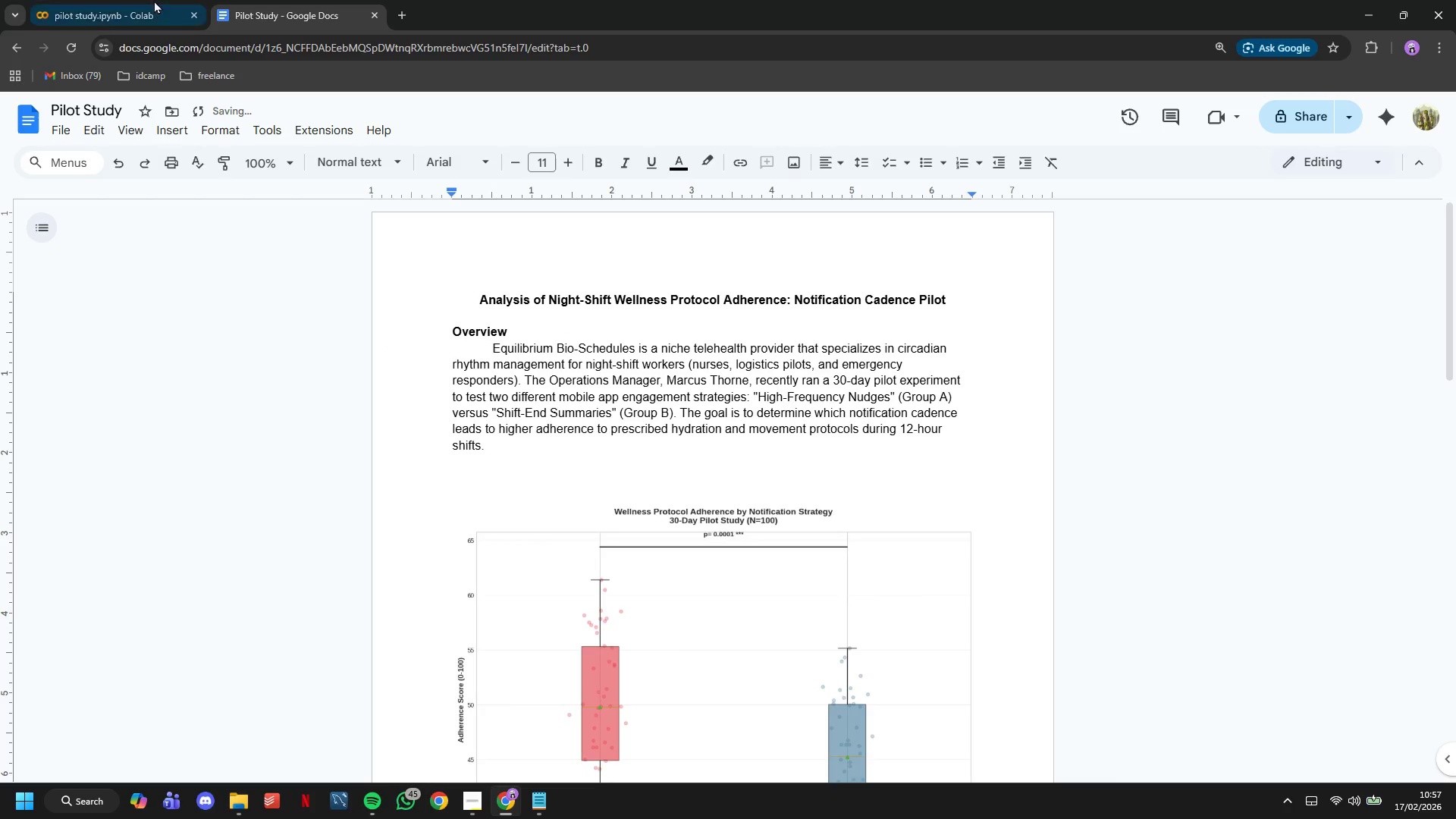 
left_click([153, 0])
 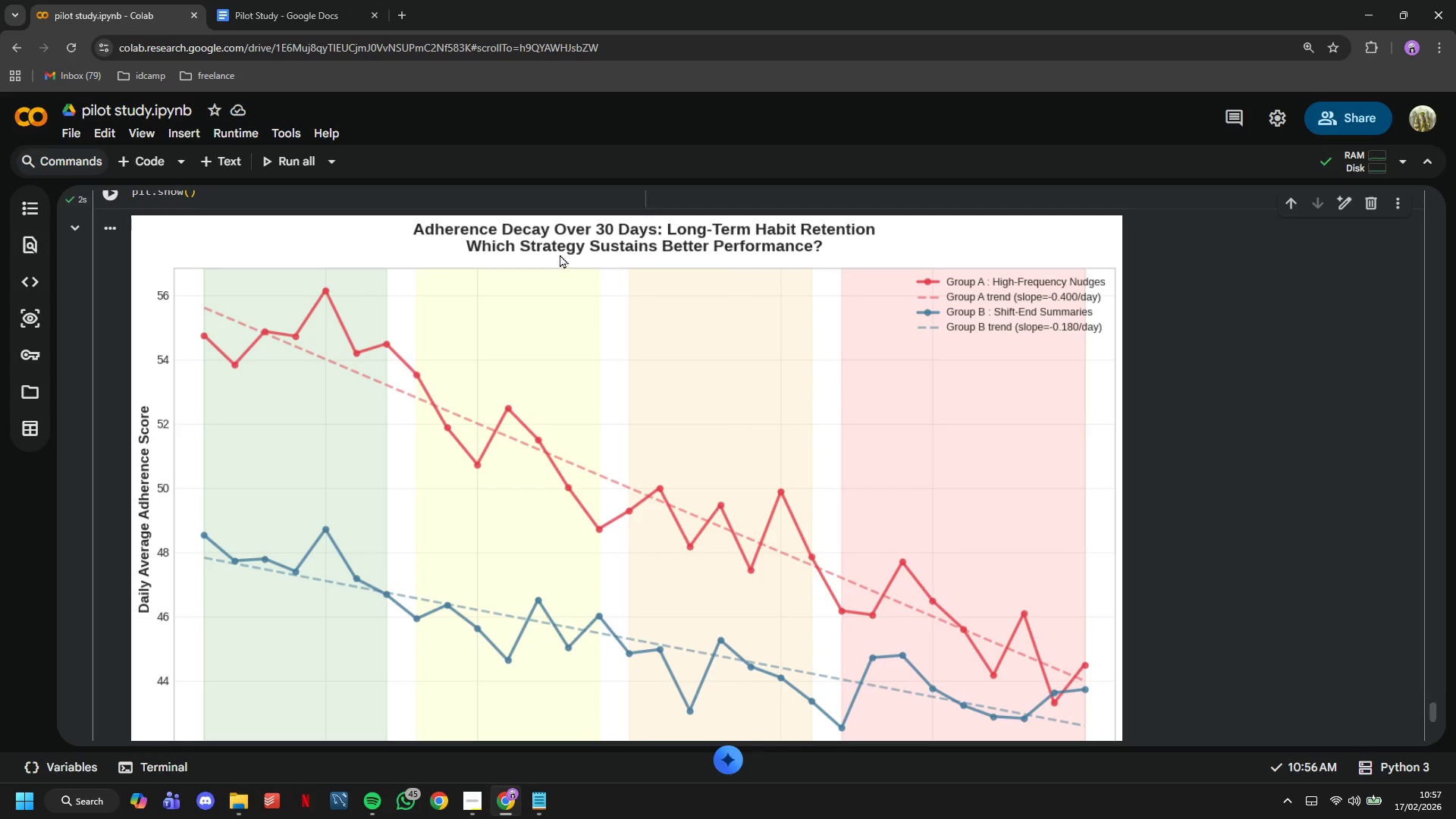 
scroll: coordinate [560, 259], scroll_direction: down, amount: 5.0
 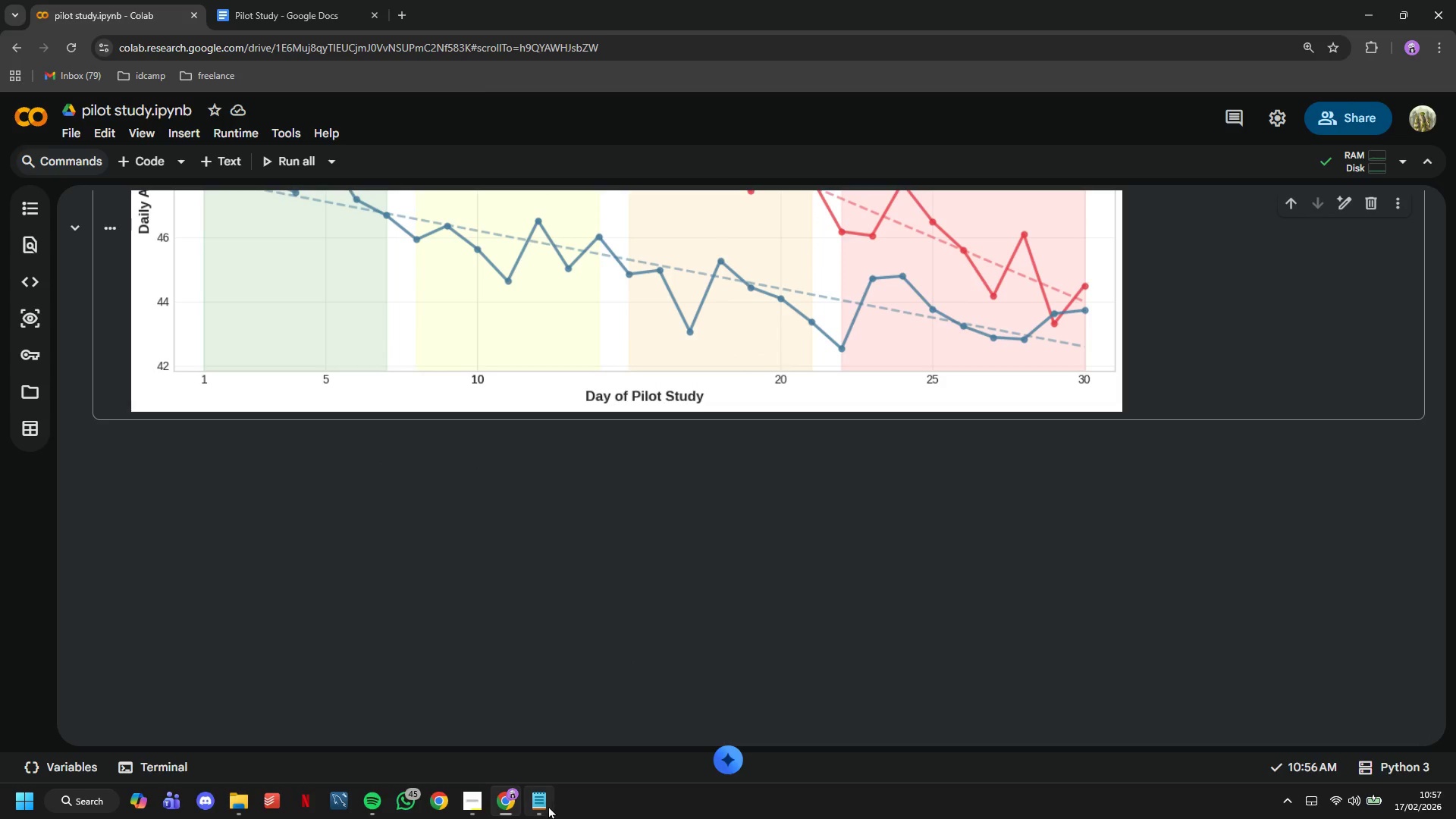 
left_click([606, 683])
 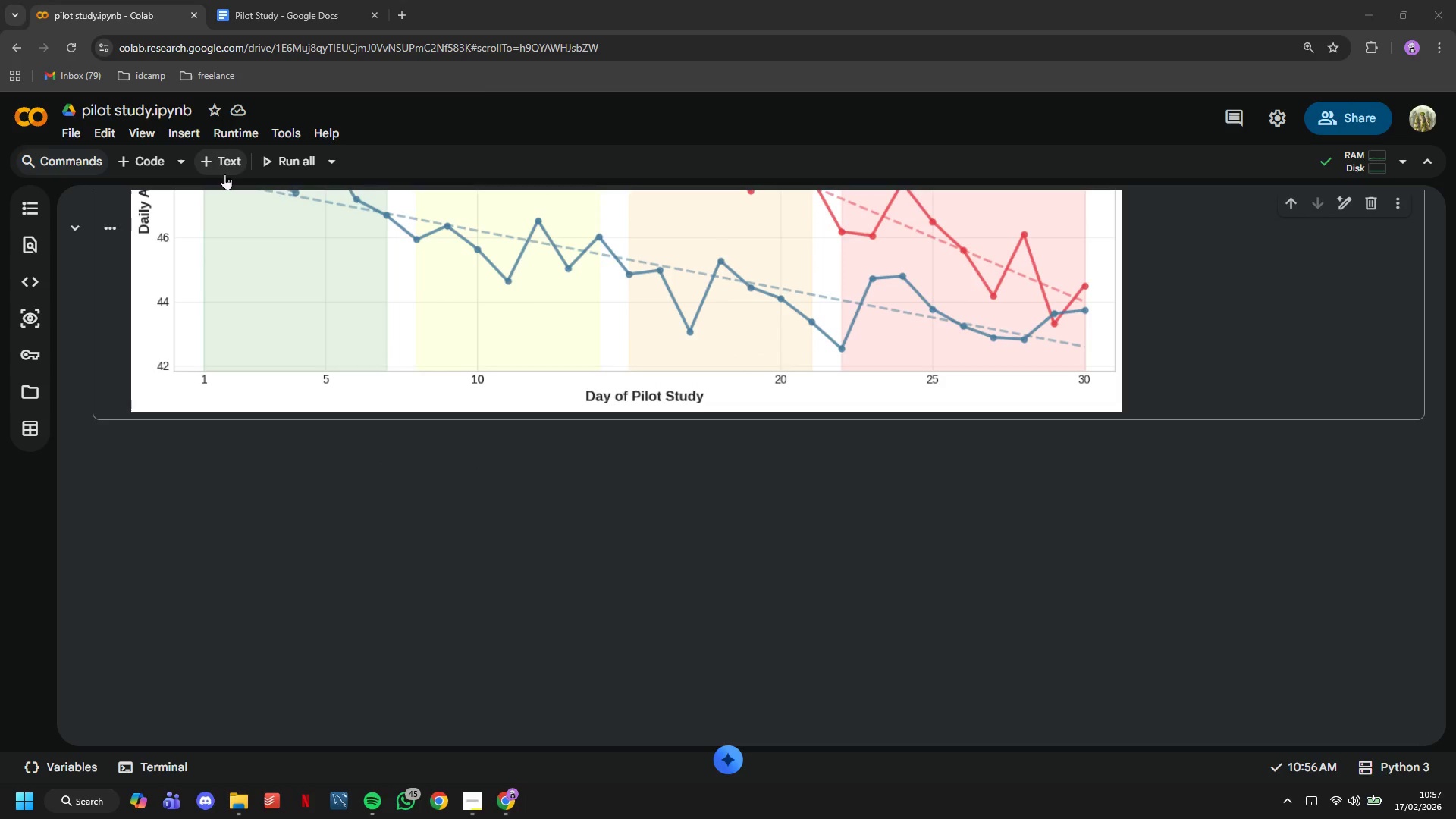 
left_click([224, 173])
 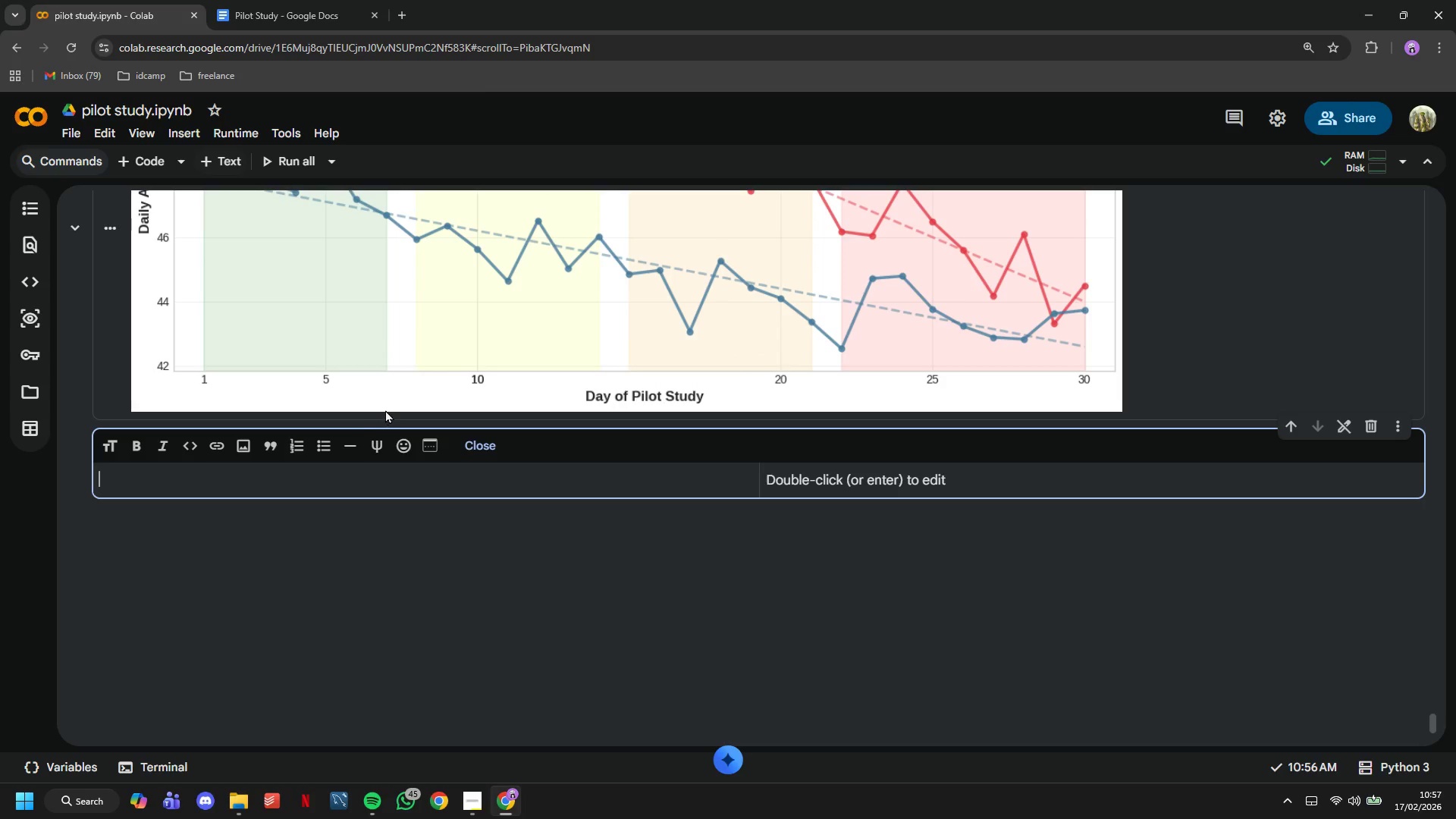 
type(## 7.4)
 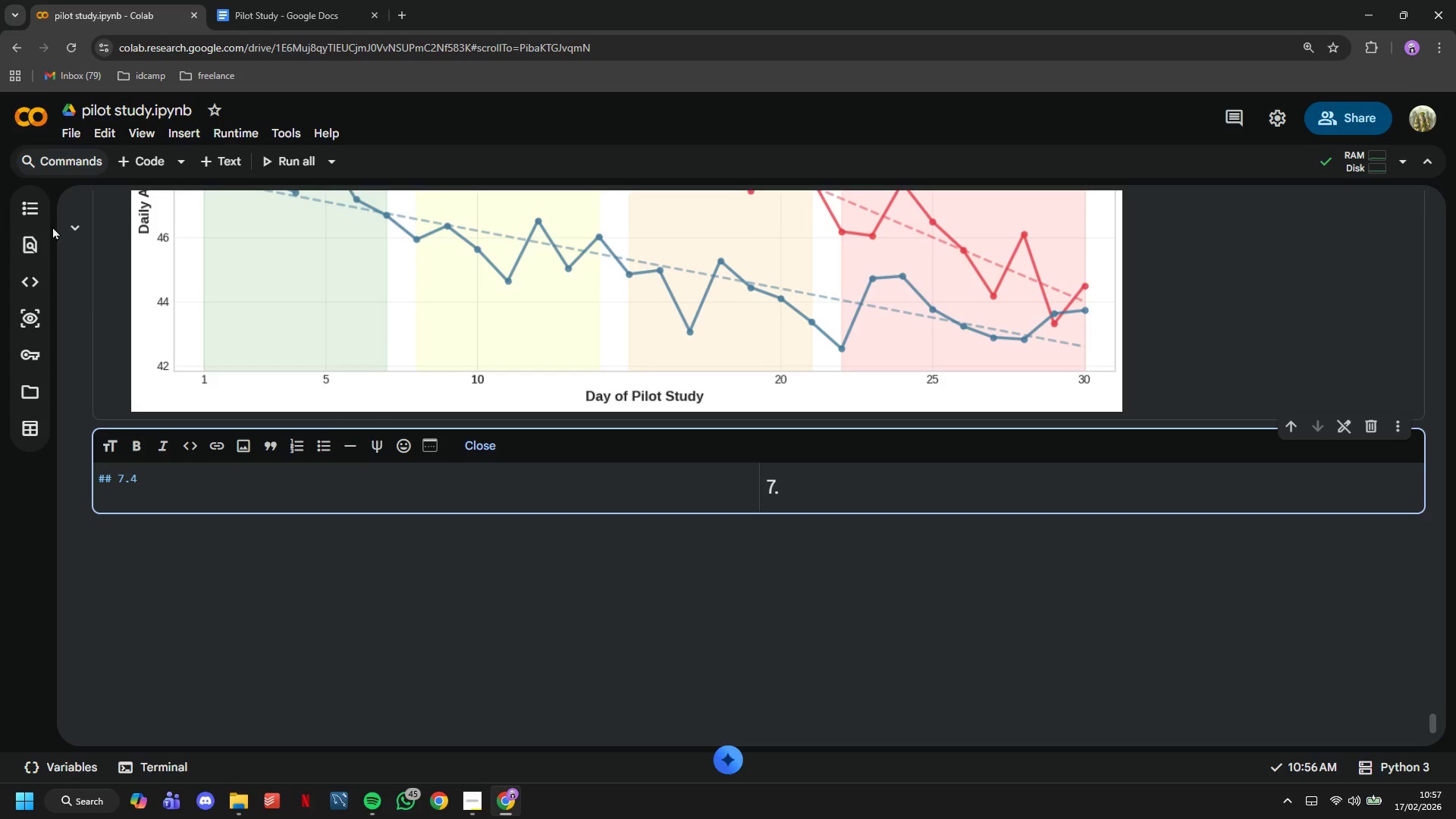 
left_click([45, 212])
 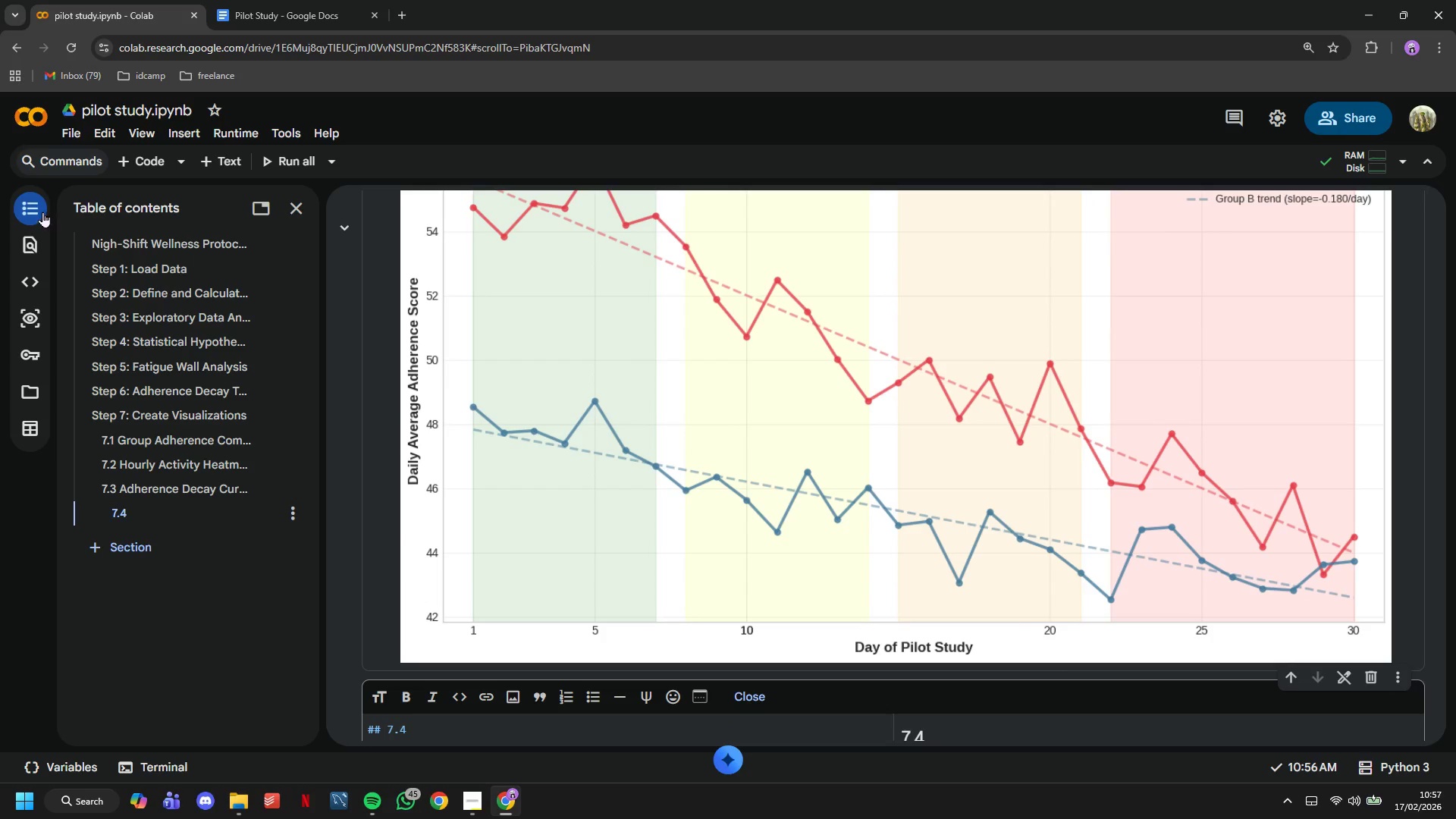 
left_click([39, 211])
 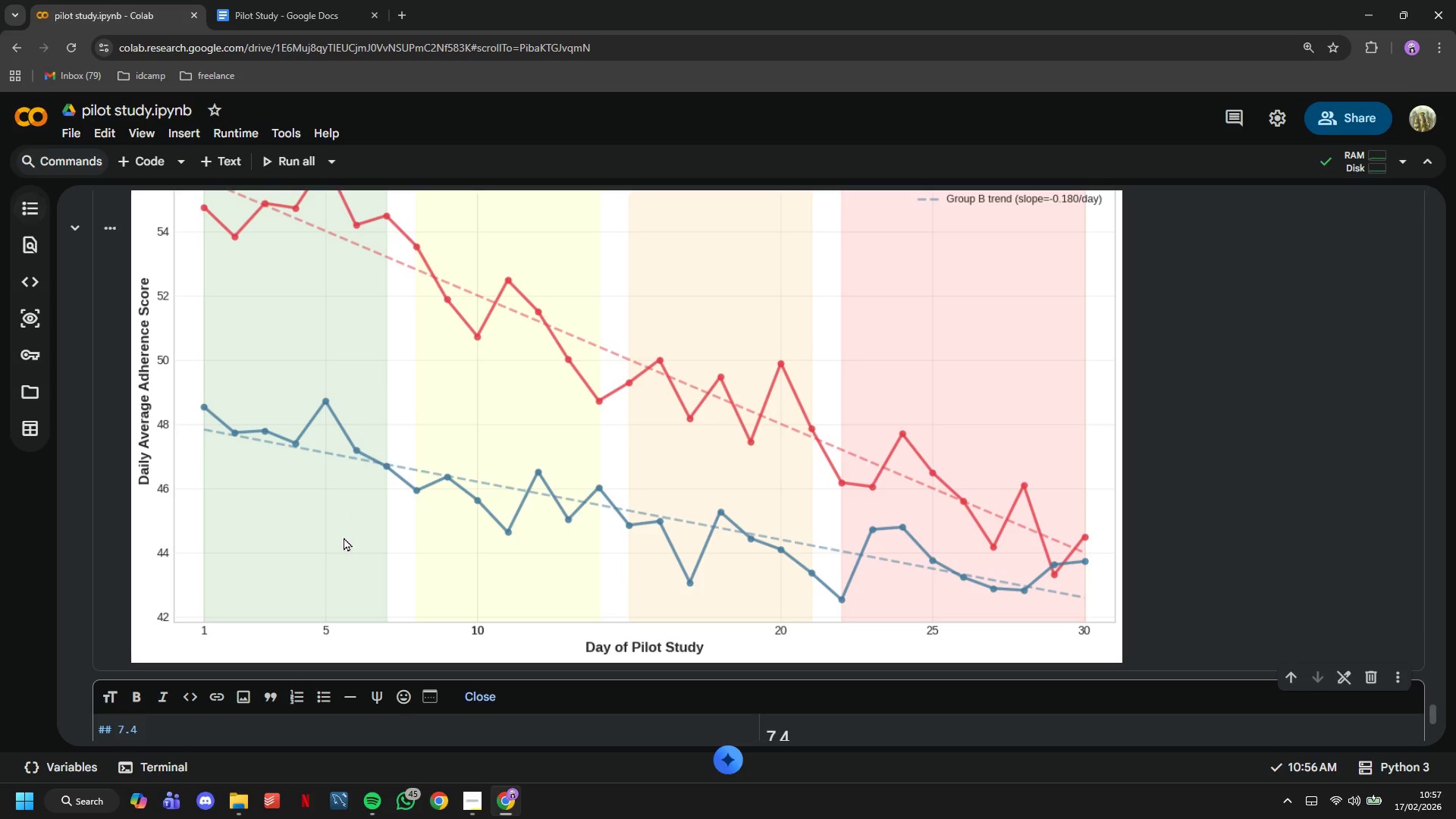 
scroll: coordinate [330, 482], scroll_direction: down, amount: 3.0
 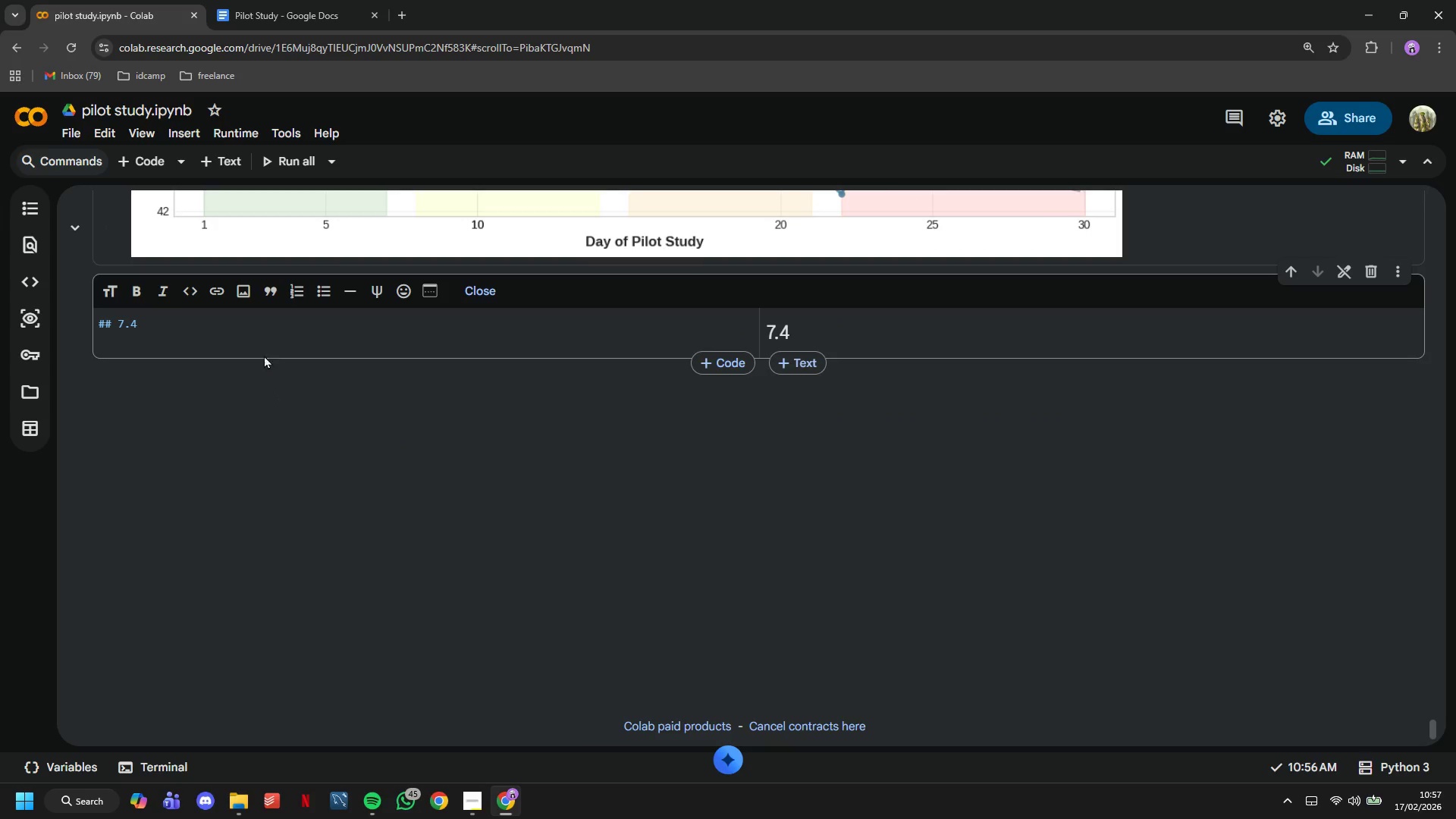 
left_click([263, 325])
 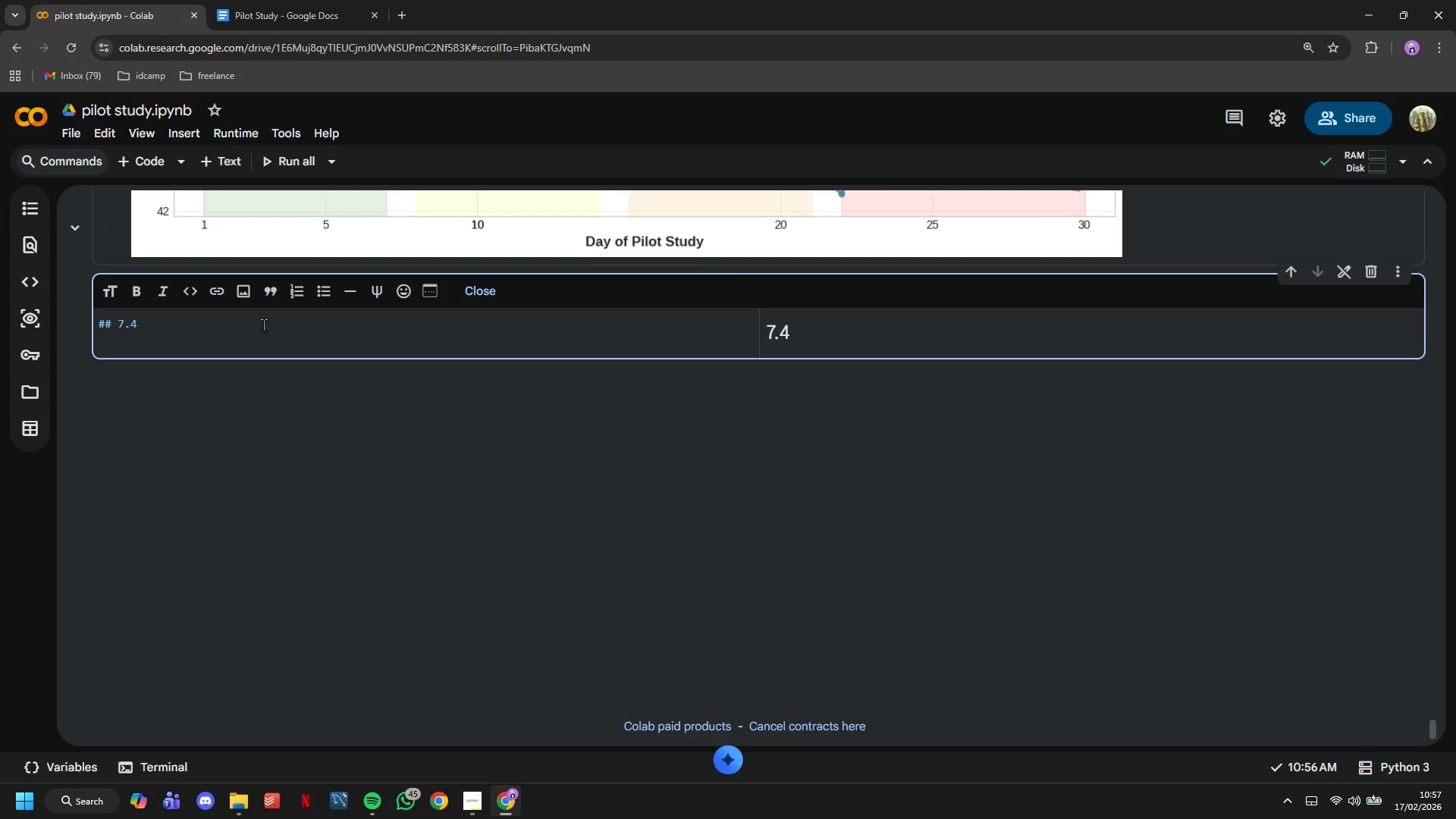 
type( Fit)
key(Backspace)
key(Backspace)
type(atigue Wall Analysis )
 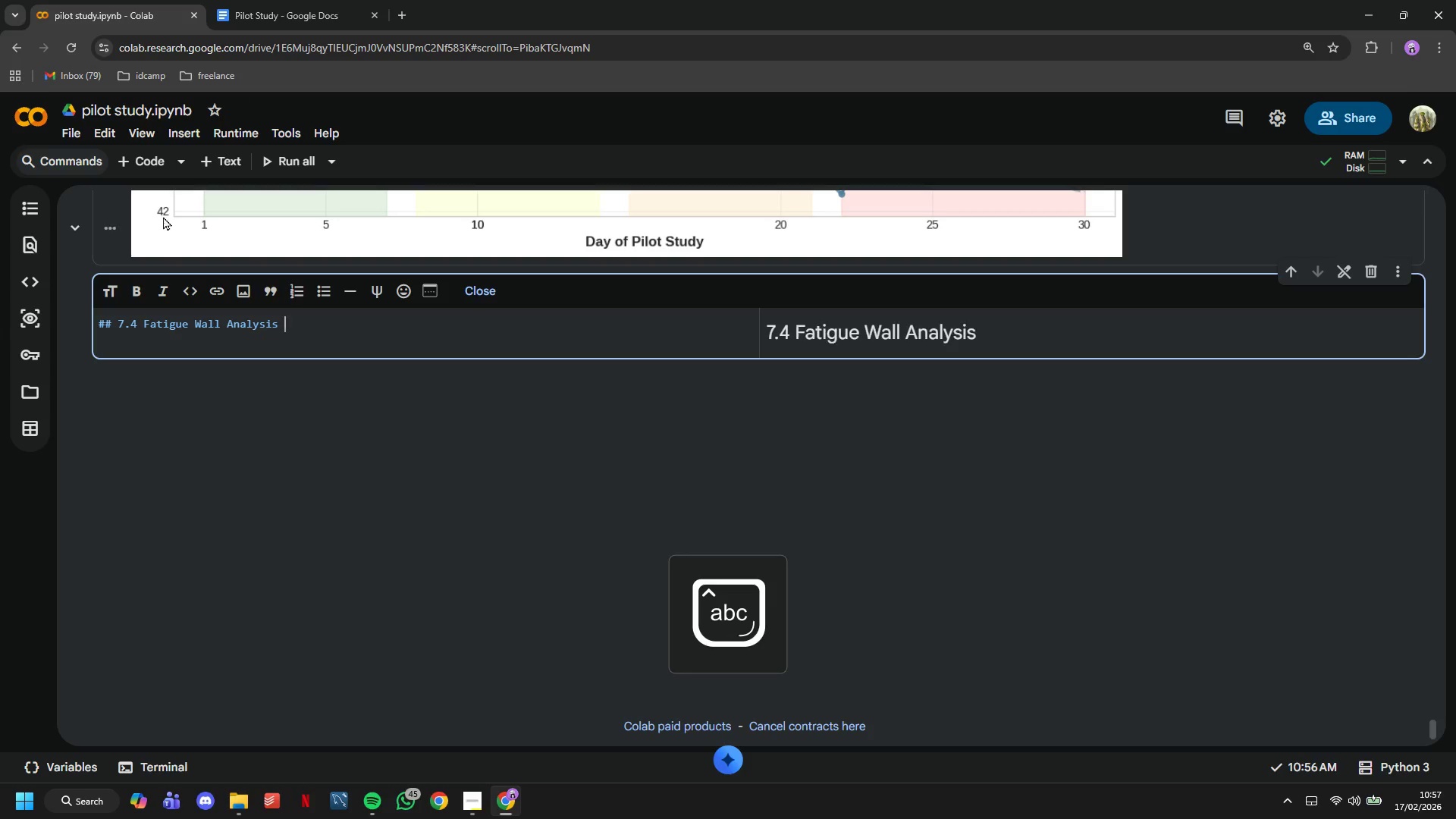 
left_click([152, 155])